 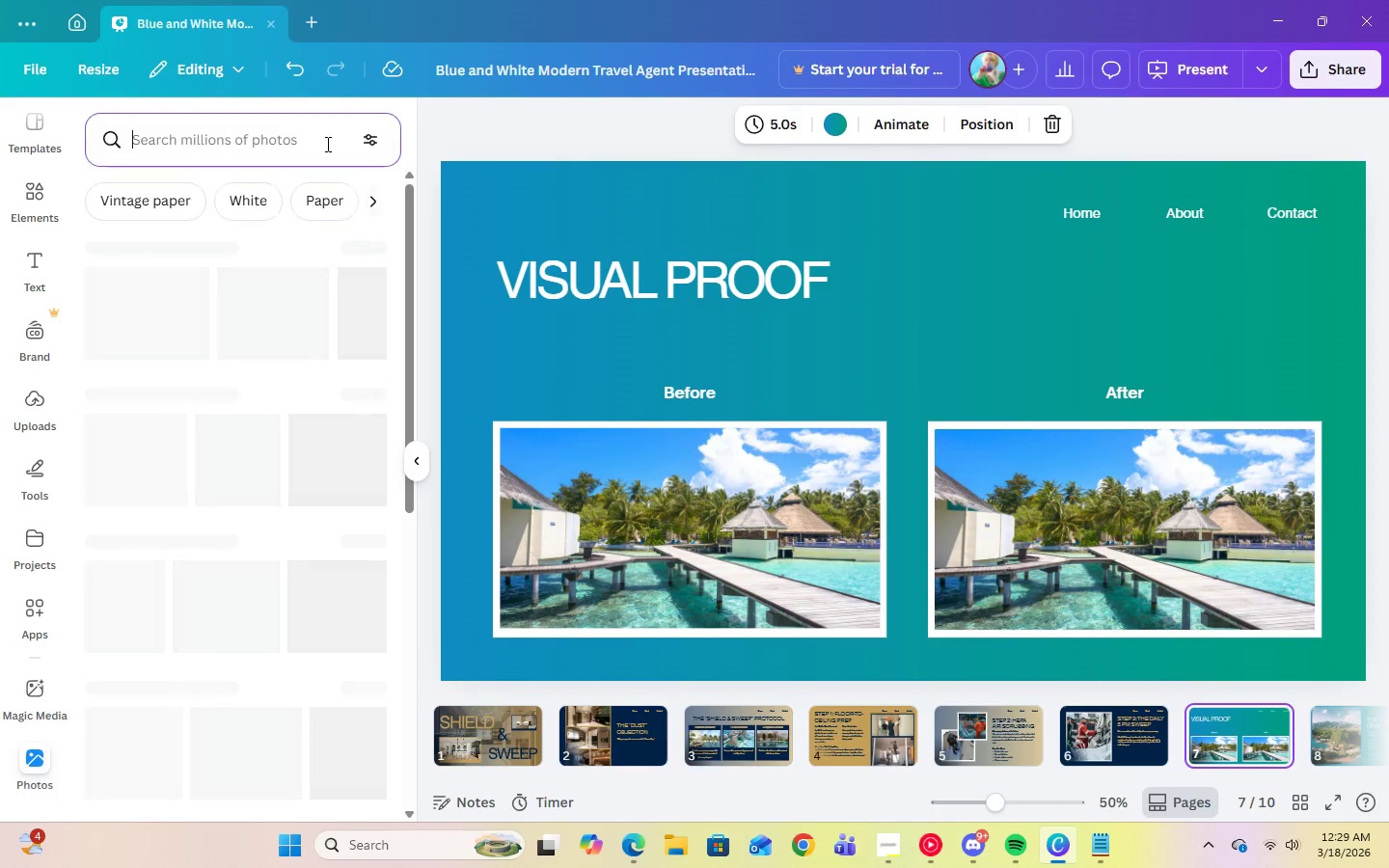 
type(messy kitchen)
 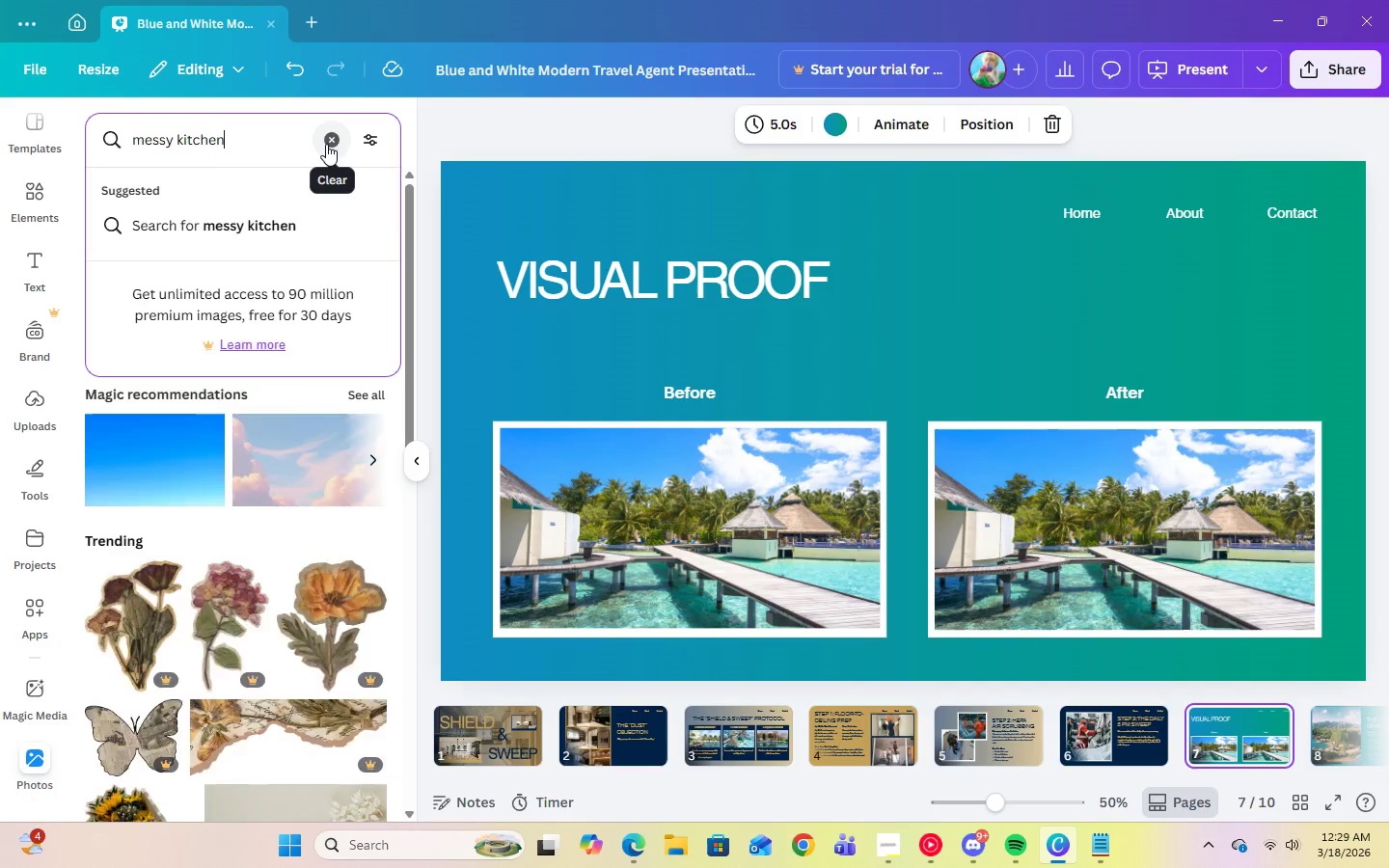 
key(Enter)
 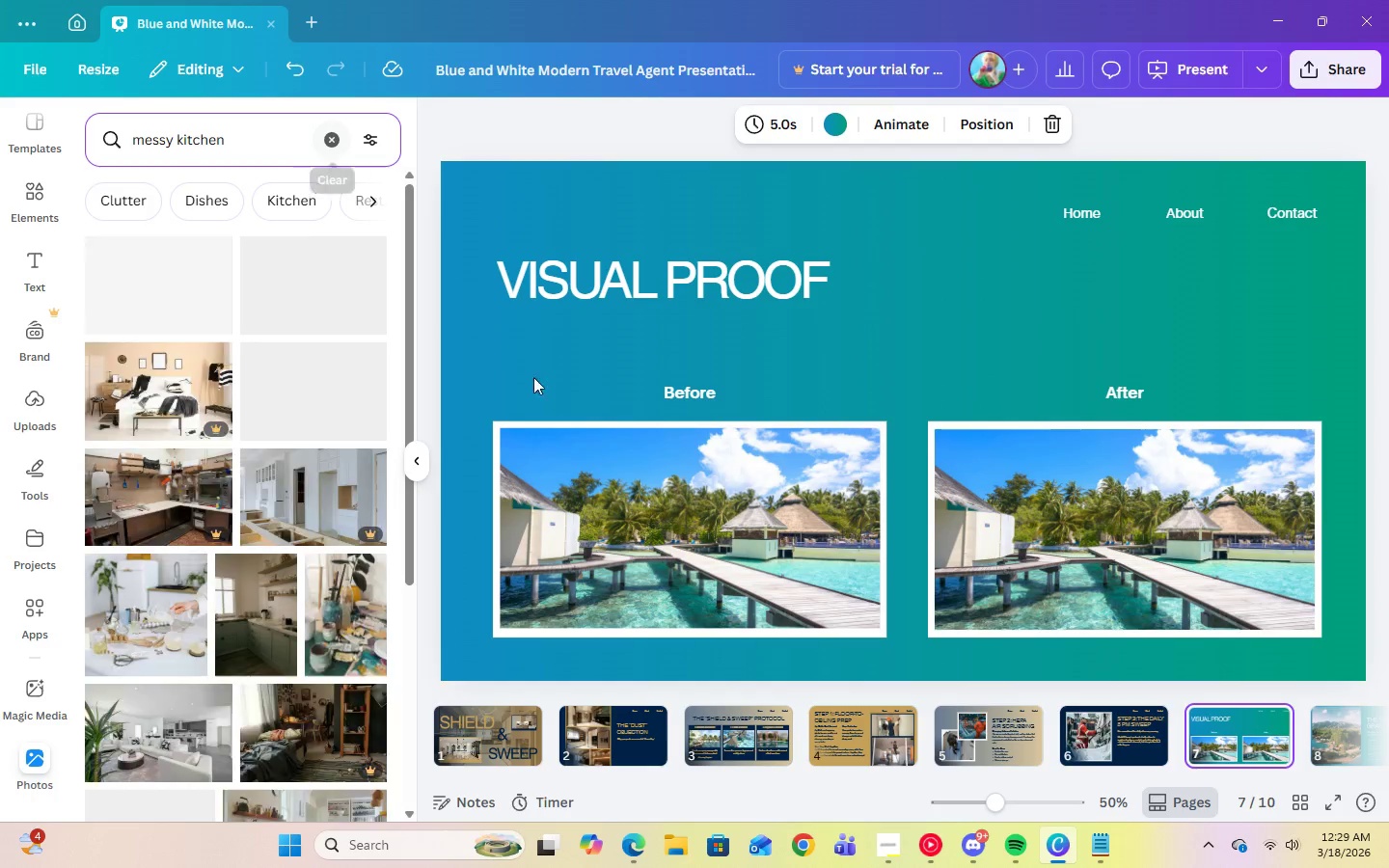 
left_click([658, 510])
 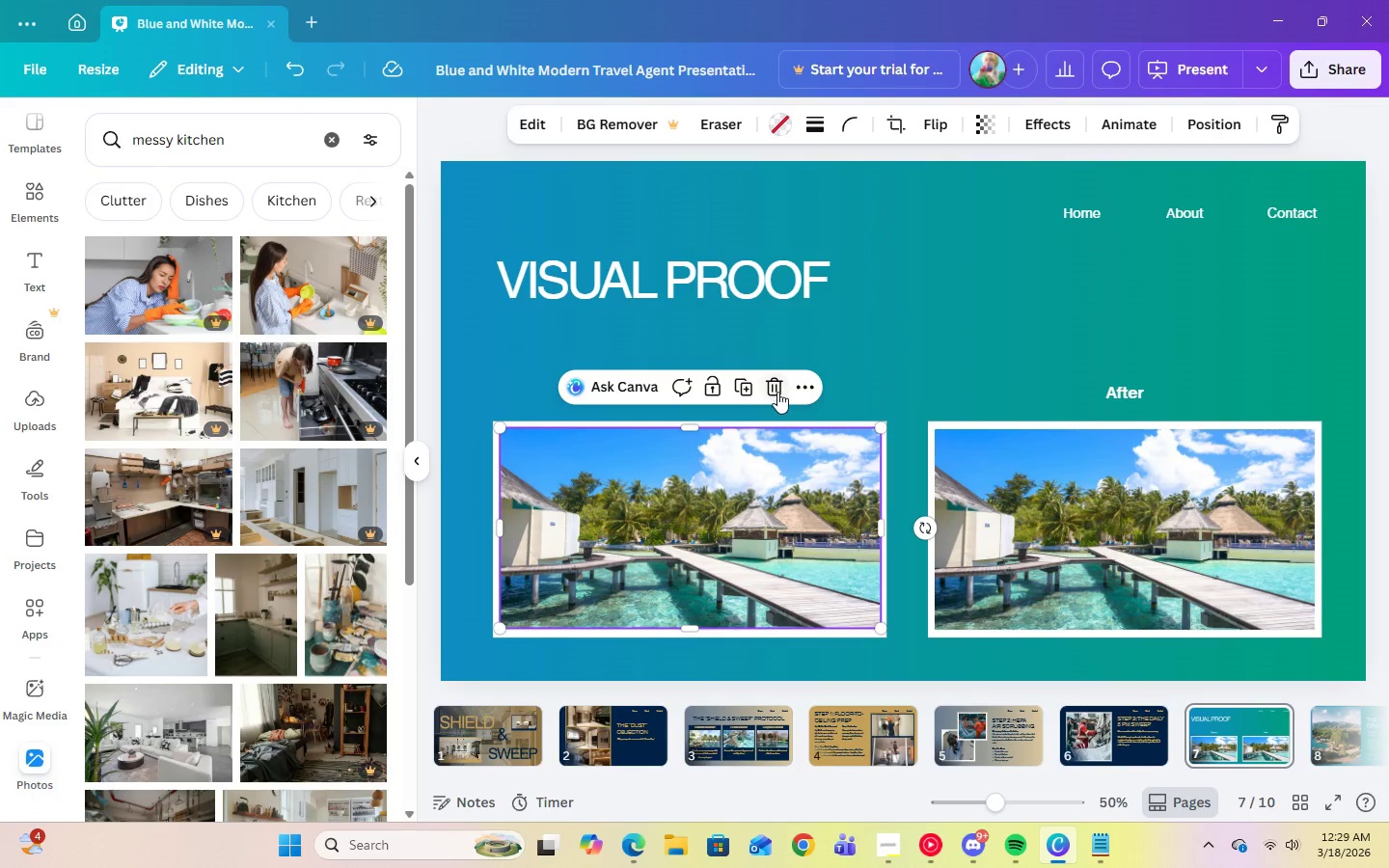 
left_click([777, 391])
 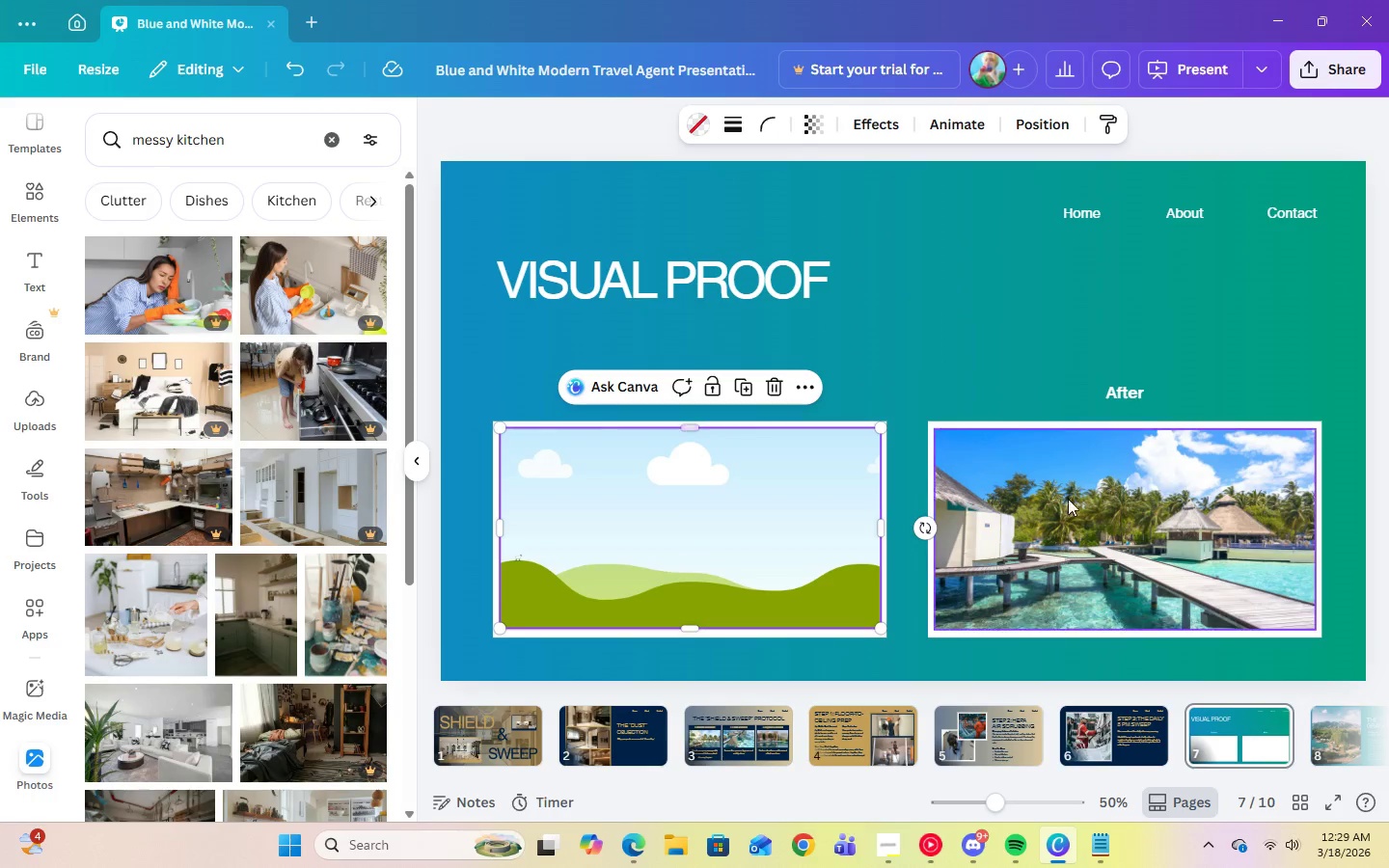 
double_click([1090, 503])
 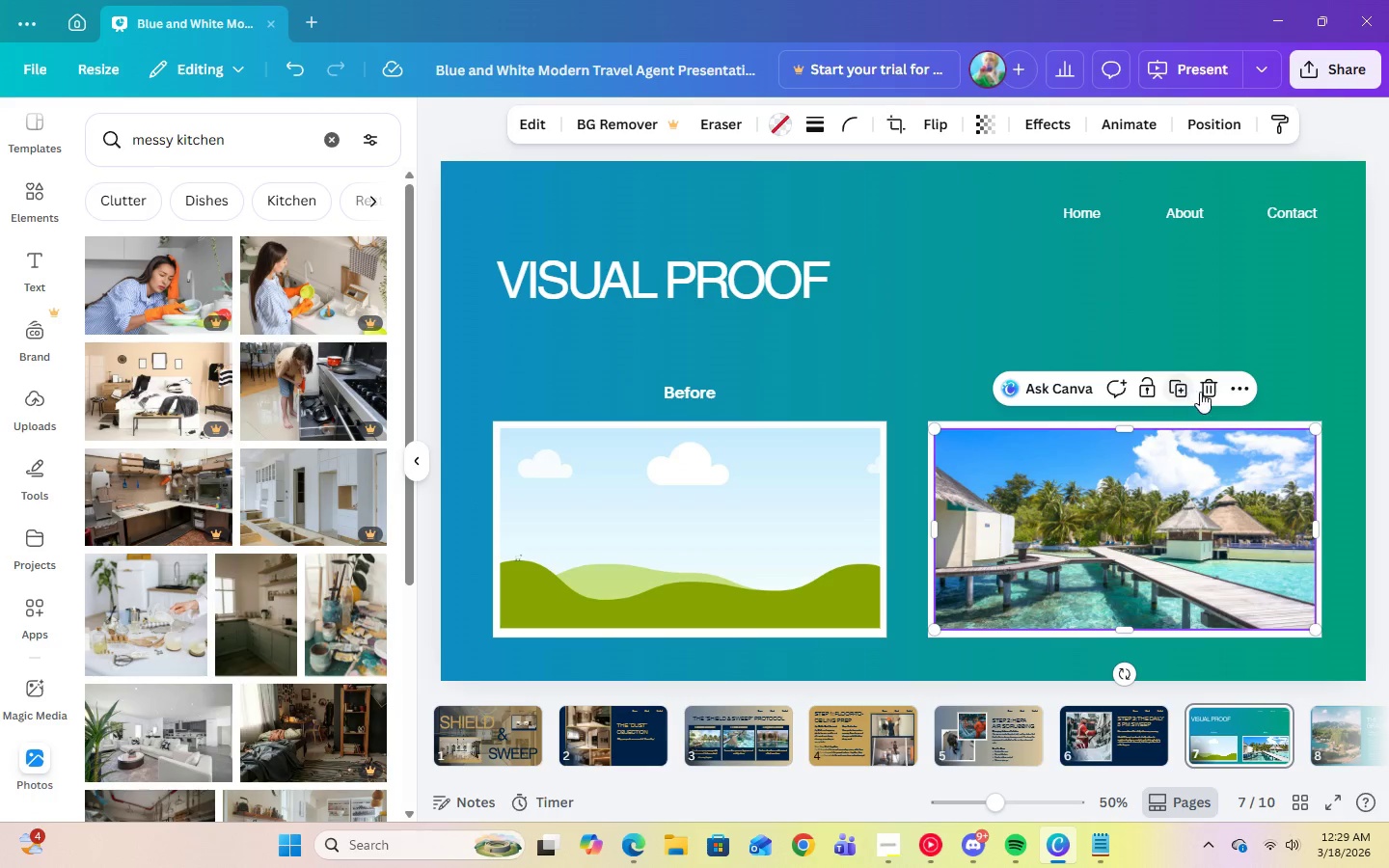 
left_click([1203, 392])
 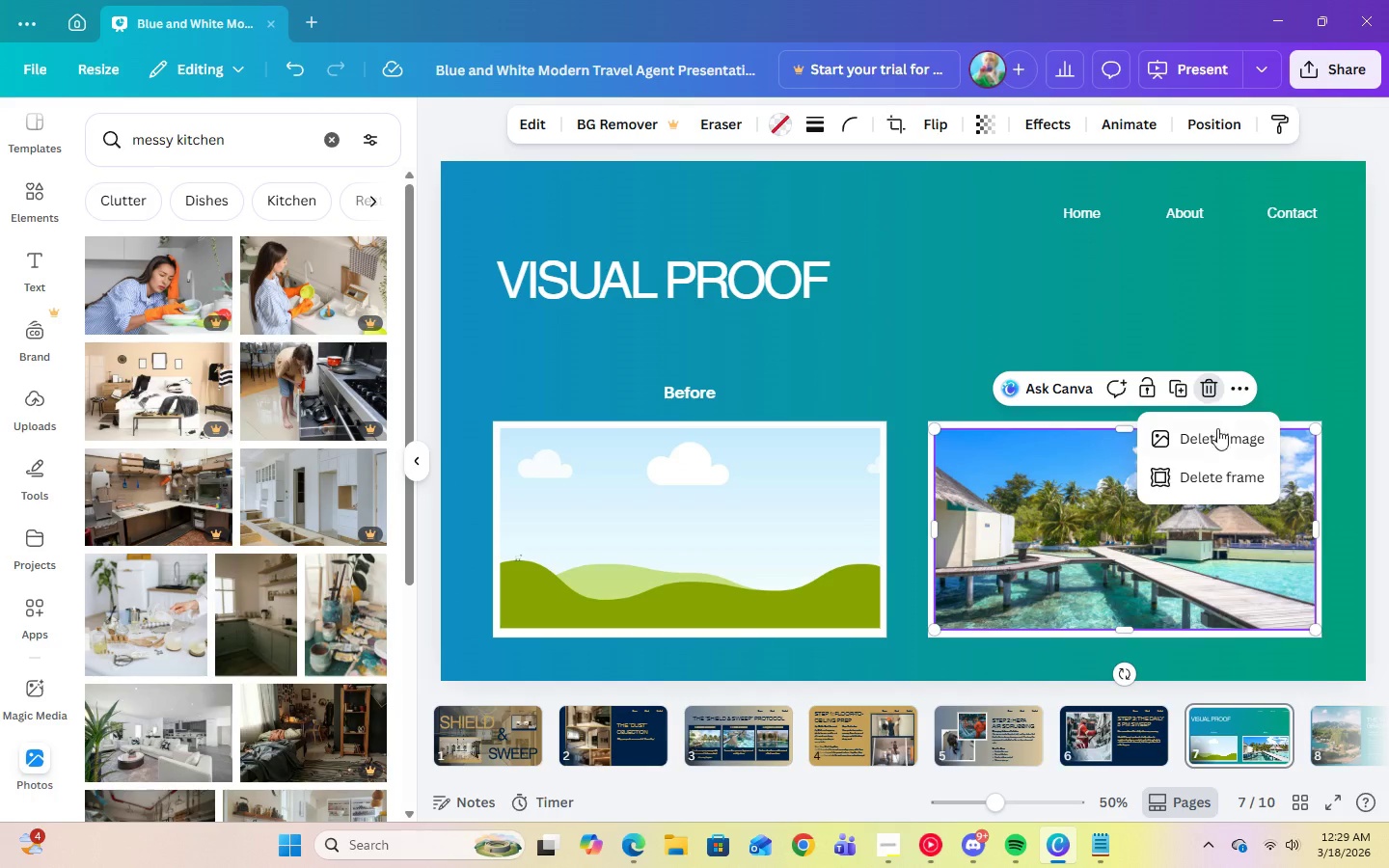 
left_click([1218, 434])
 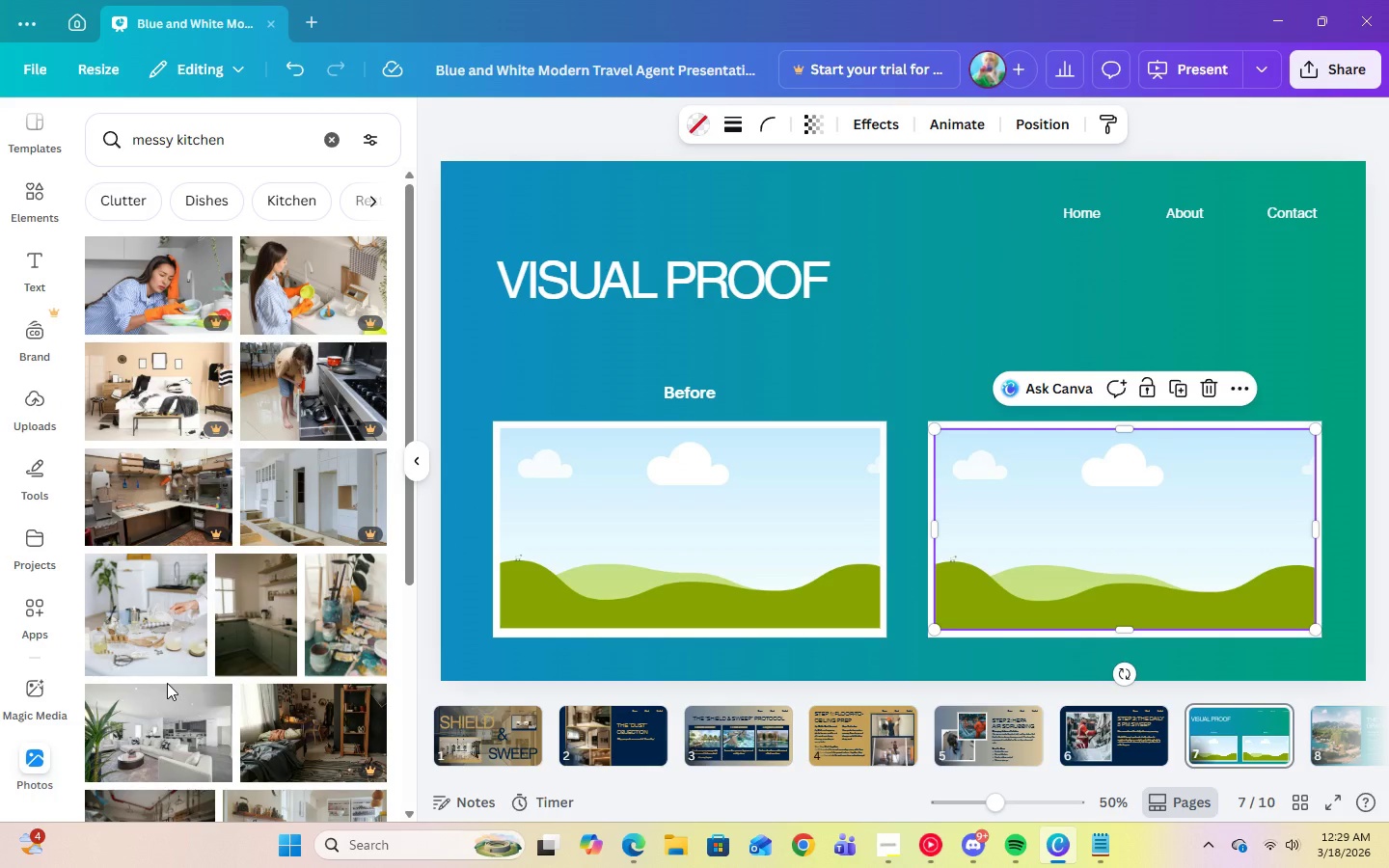 
scroll: coordinate [167, 683], scroll_direction: down, amount: 5.0
 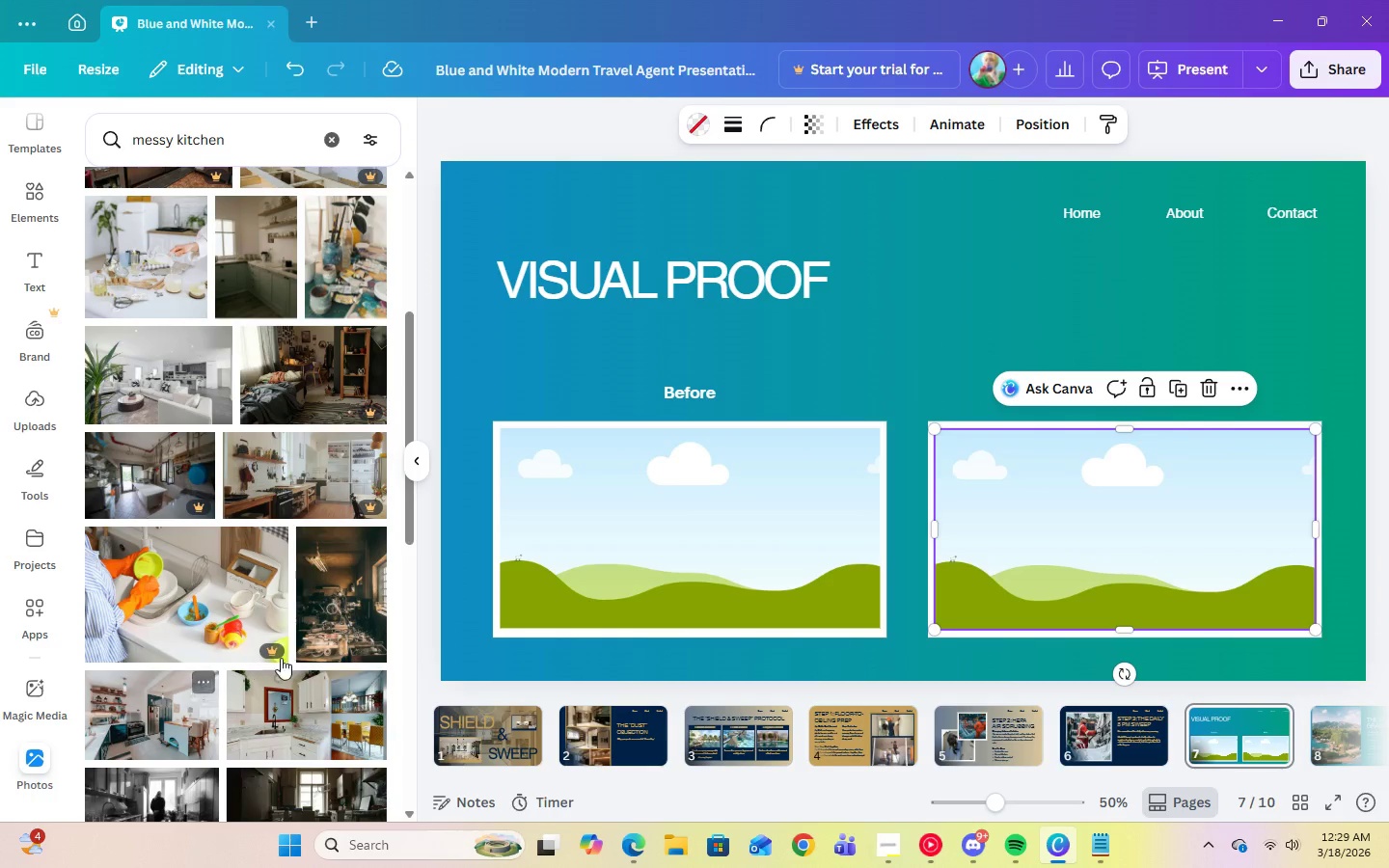 
left_click([313, 638])
 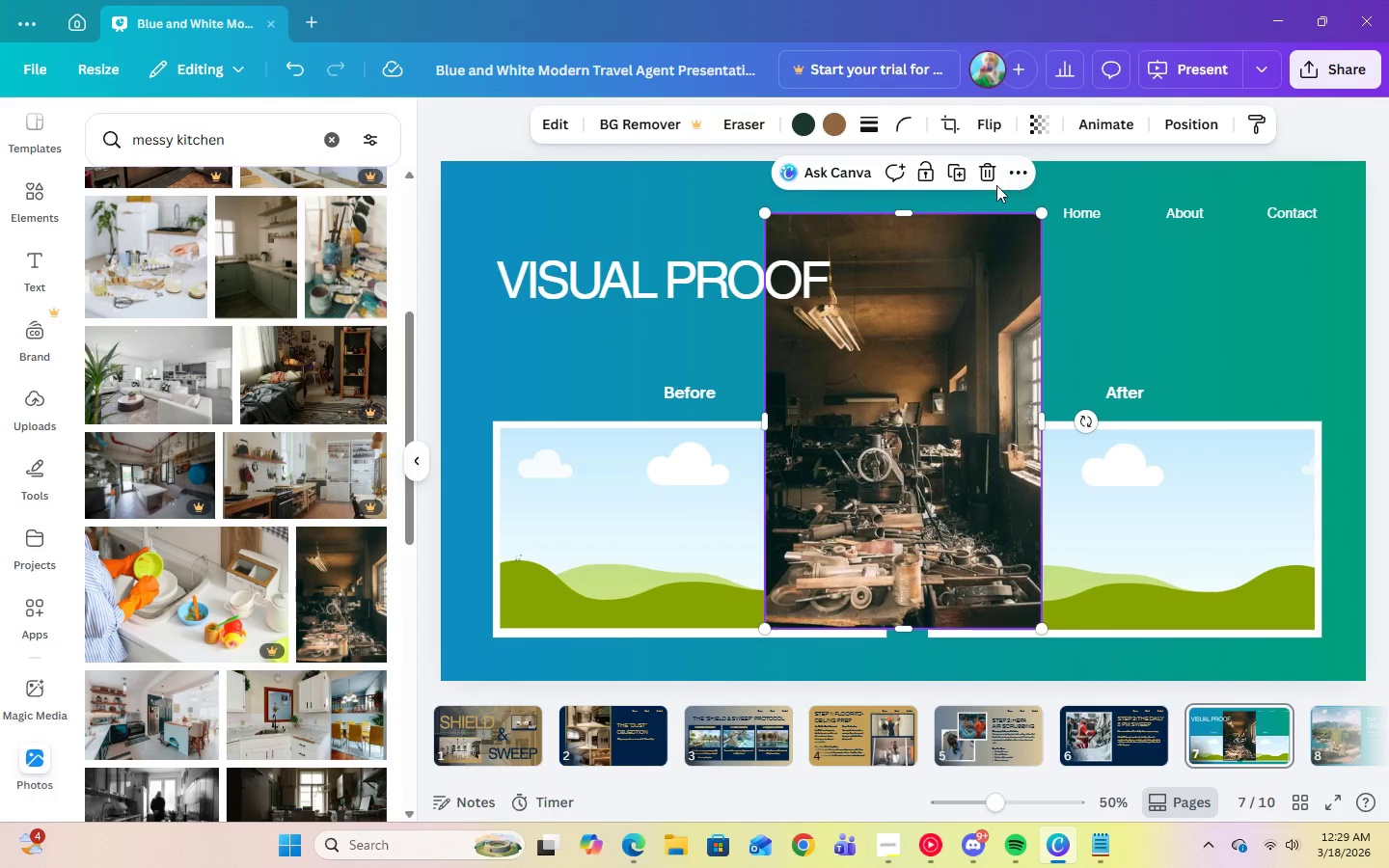 
left_click([992, 163])
 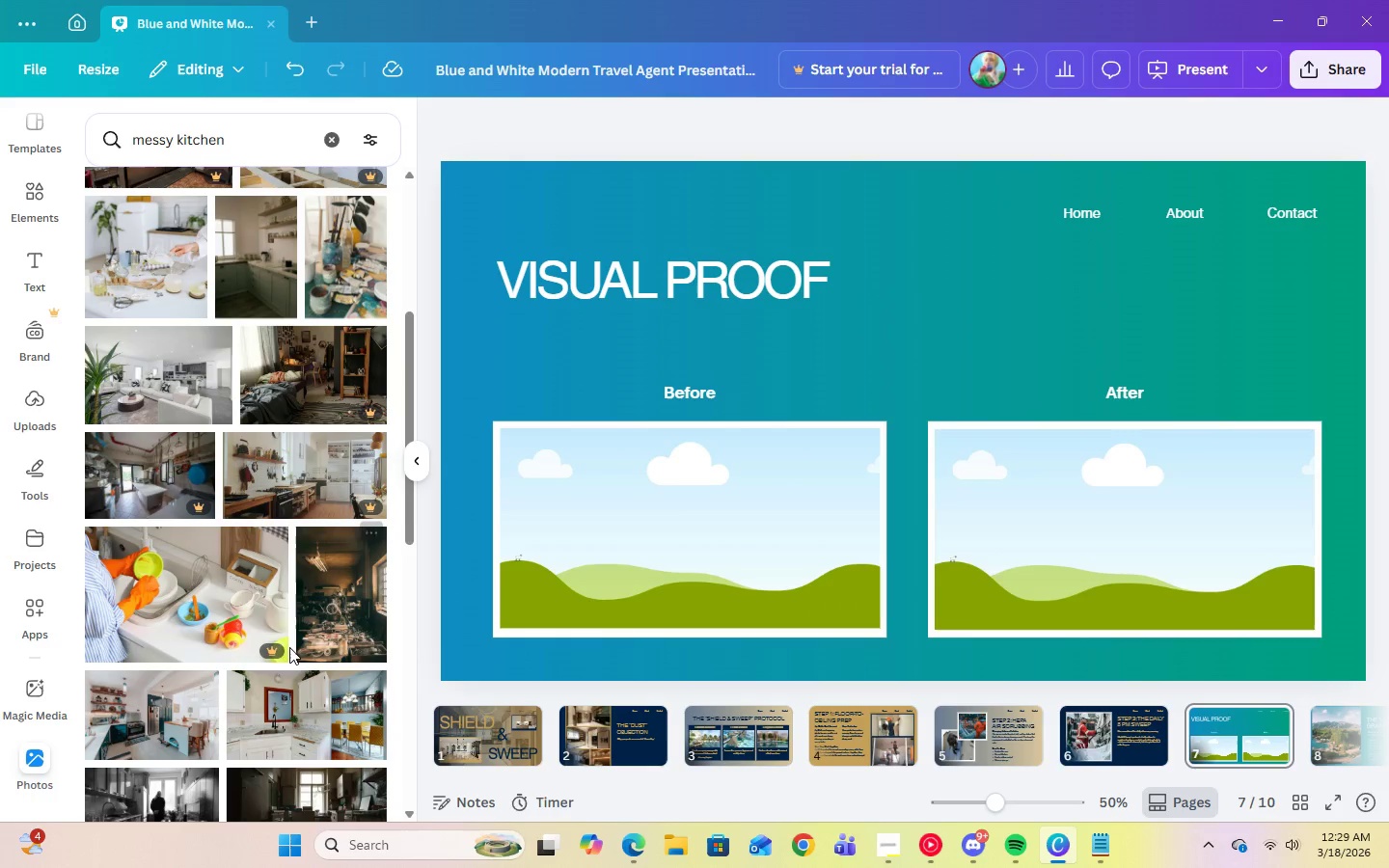 
scroll: coordinate [288, 647], scroll_direction: down, amount: 6.0
 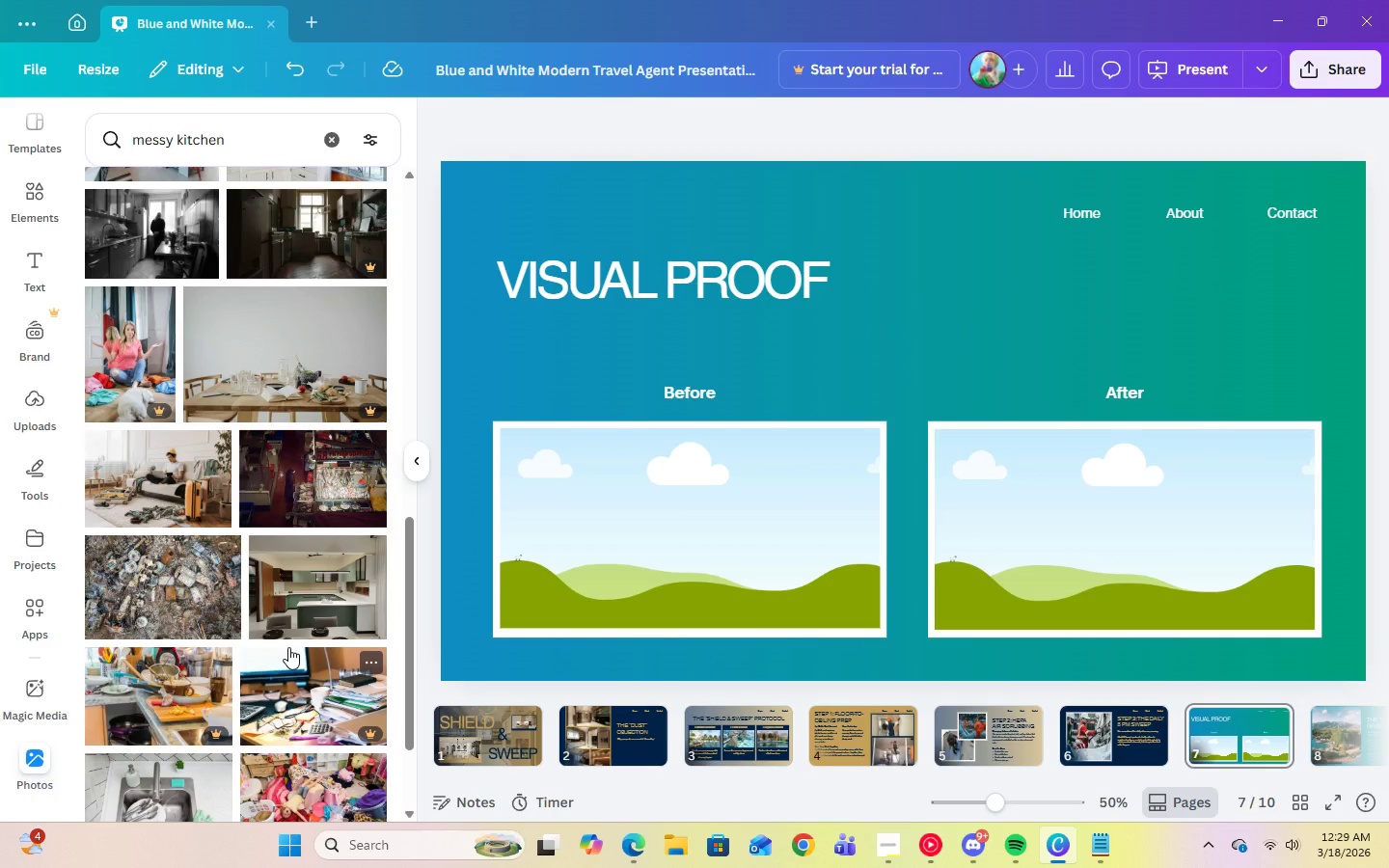 
left_click([159, 591])
 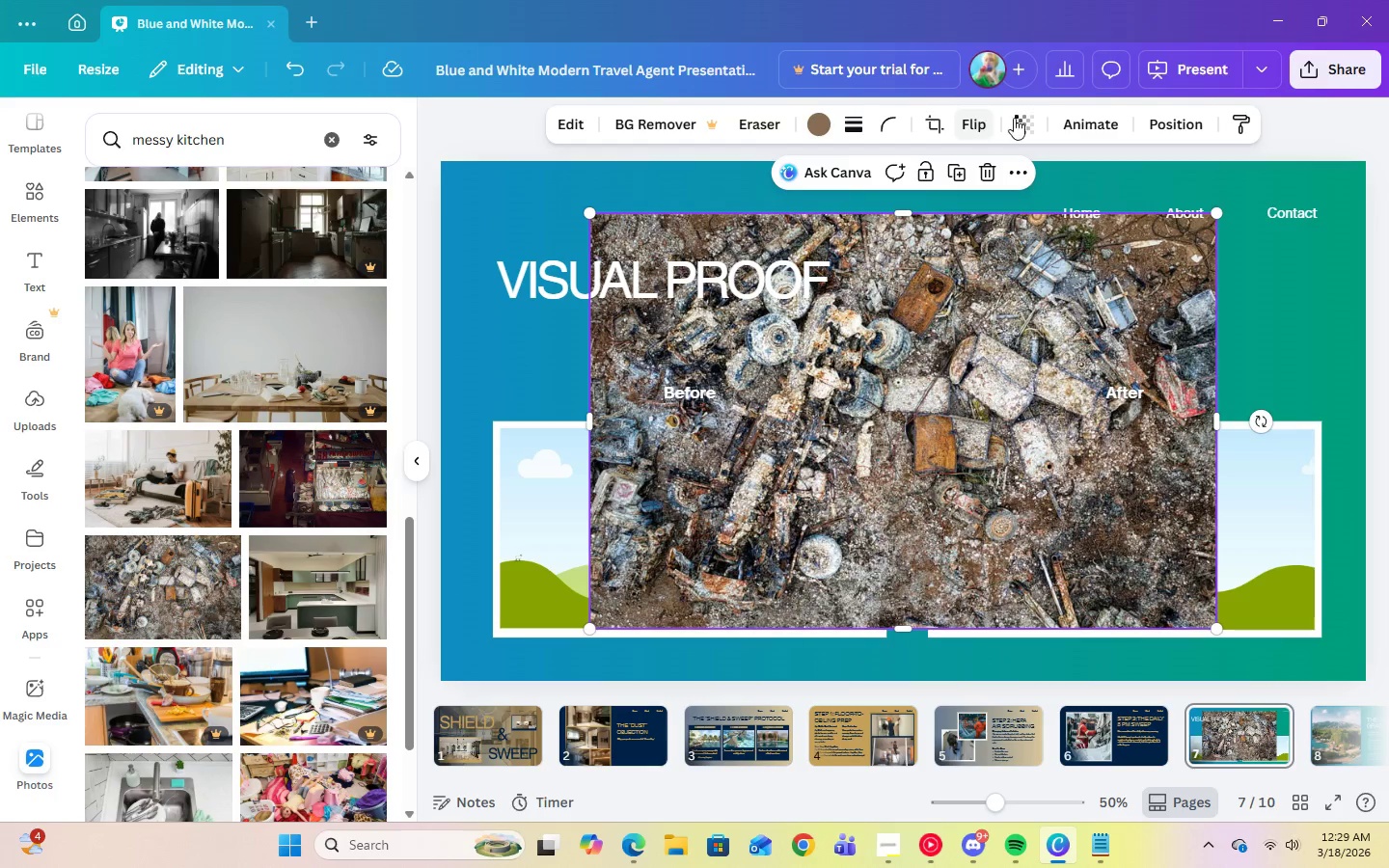 
left_click([981, 172])
 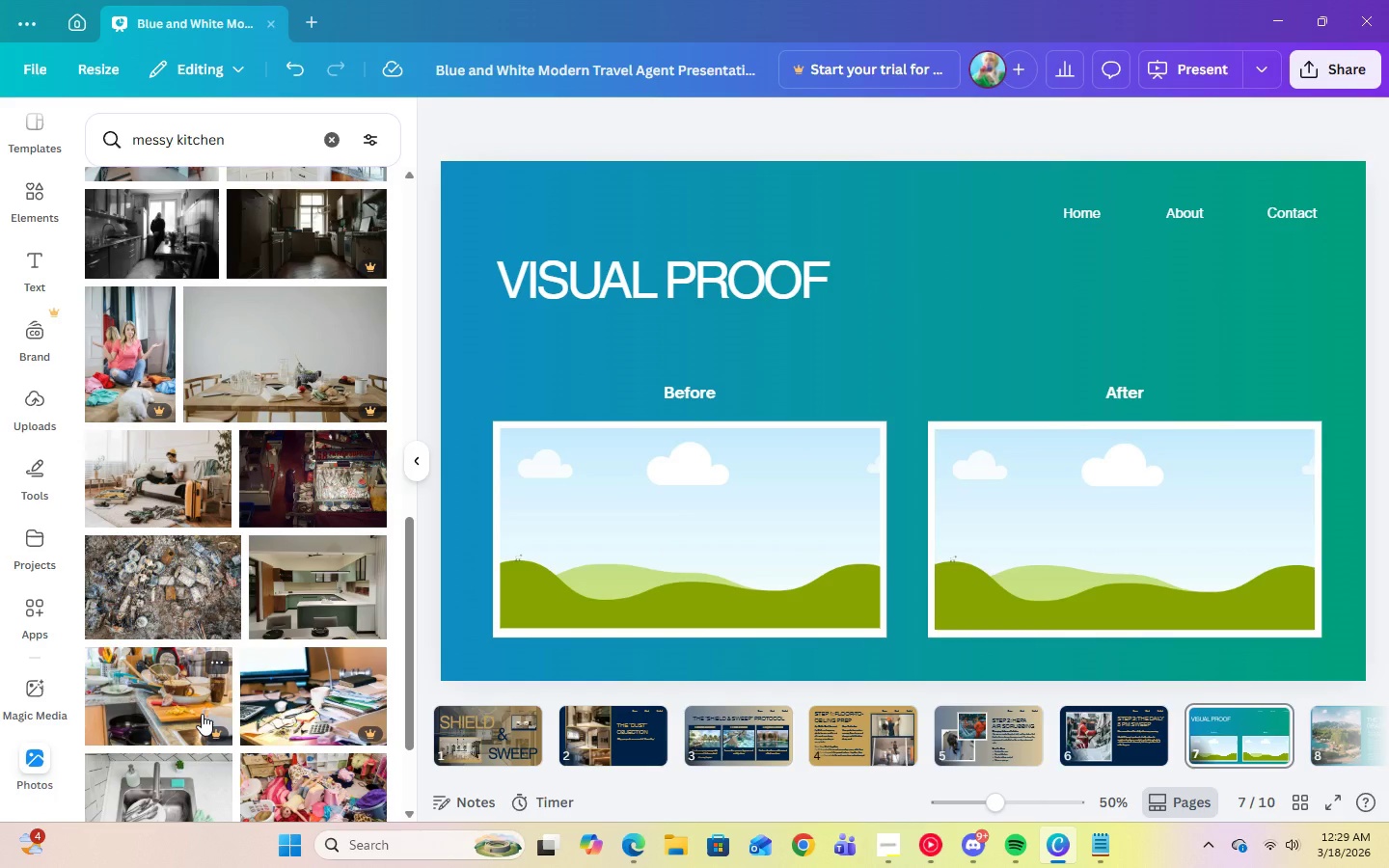 
scroll: coordinate [202, 714], scroll_direction: down, amount: 4.0
 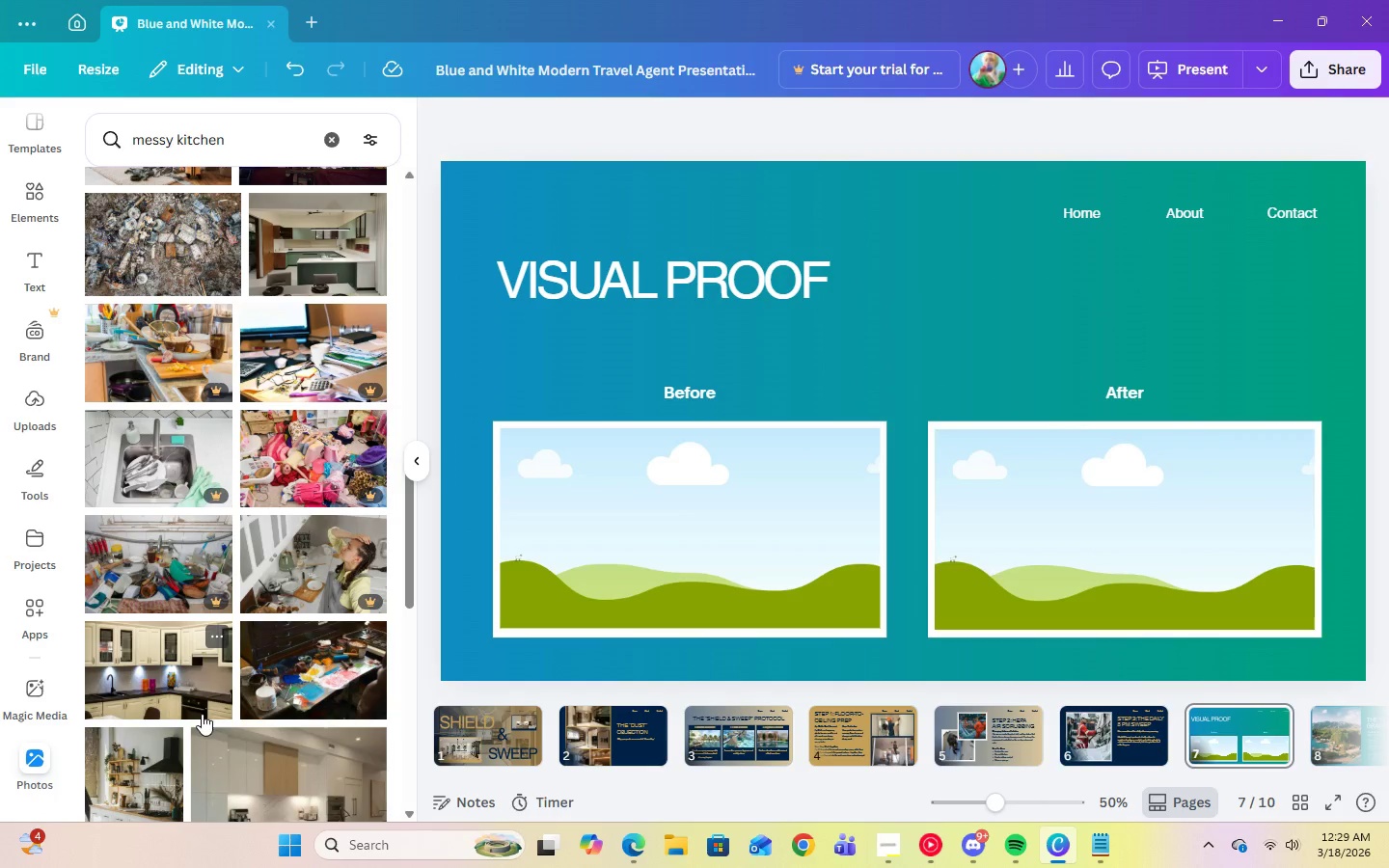 
left_click([319, 683])
 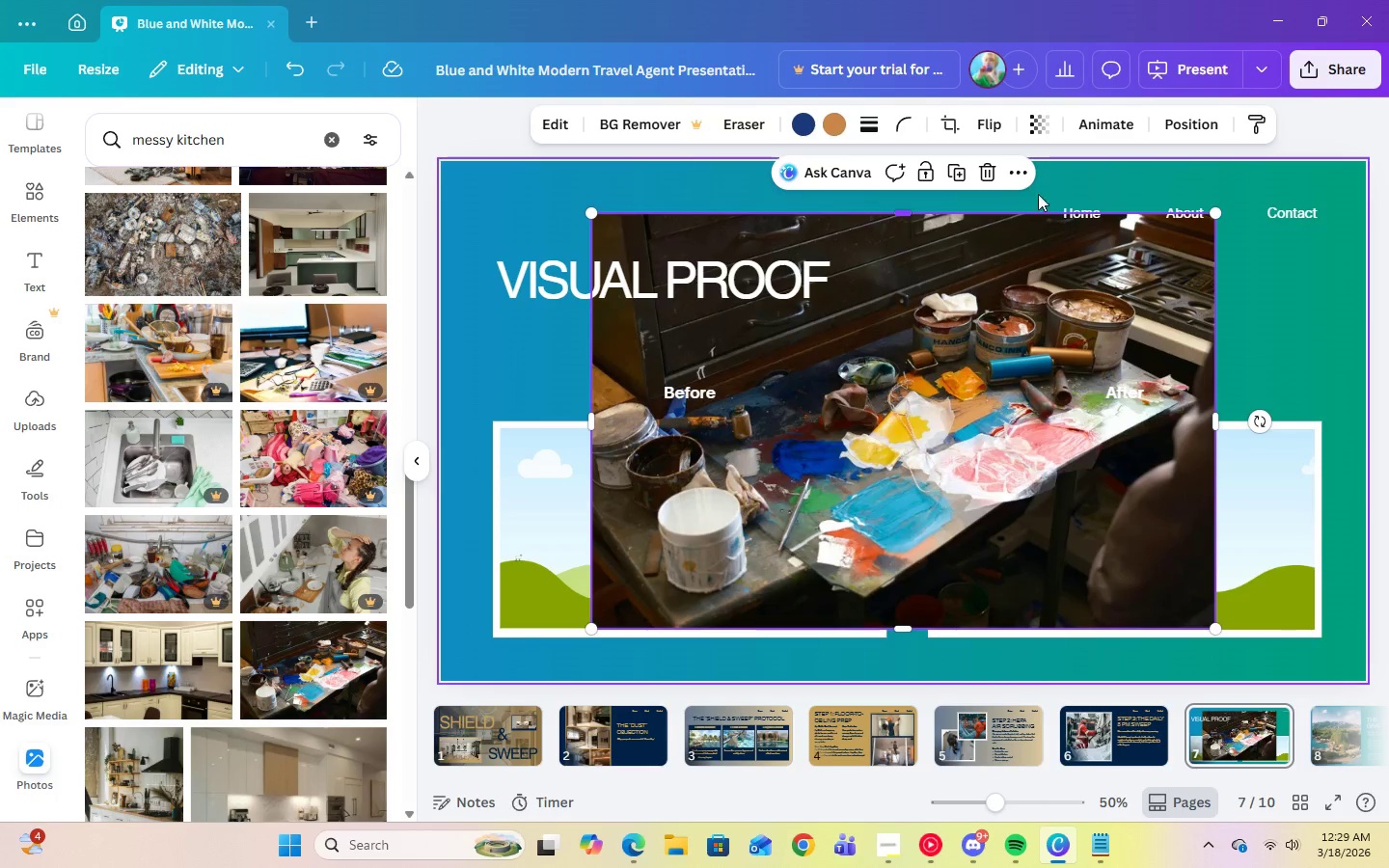 
left_click([979, 176])
 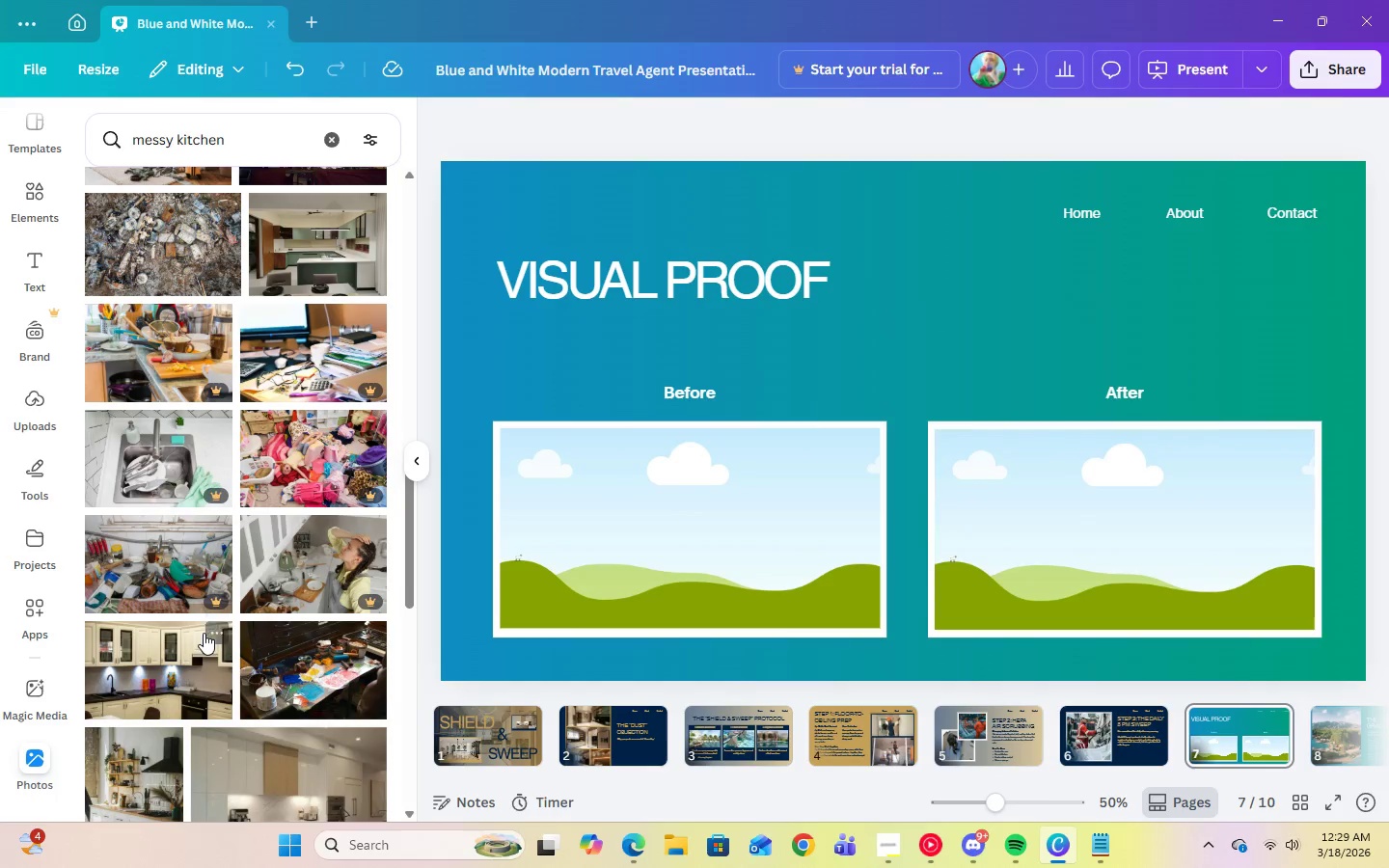 
scroll: coordinate [361, 705], scroll_direction: down, amount: 11.0
 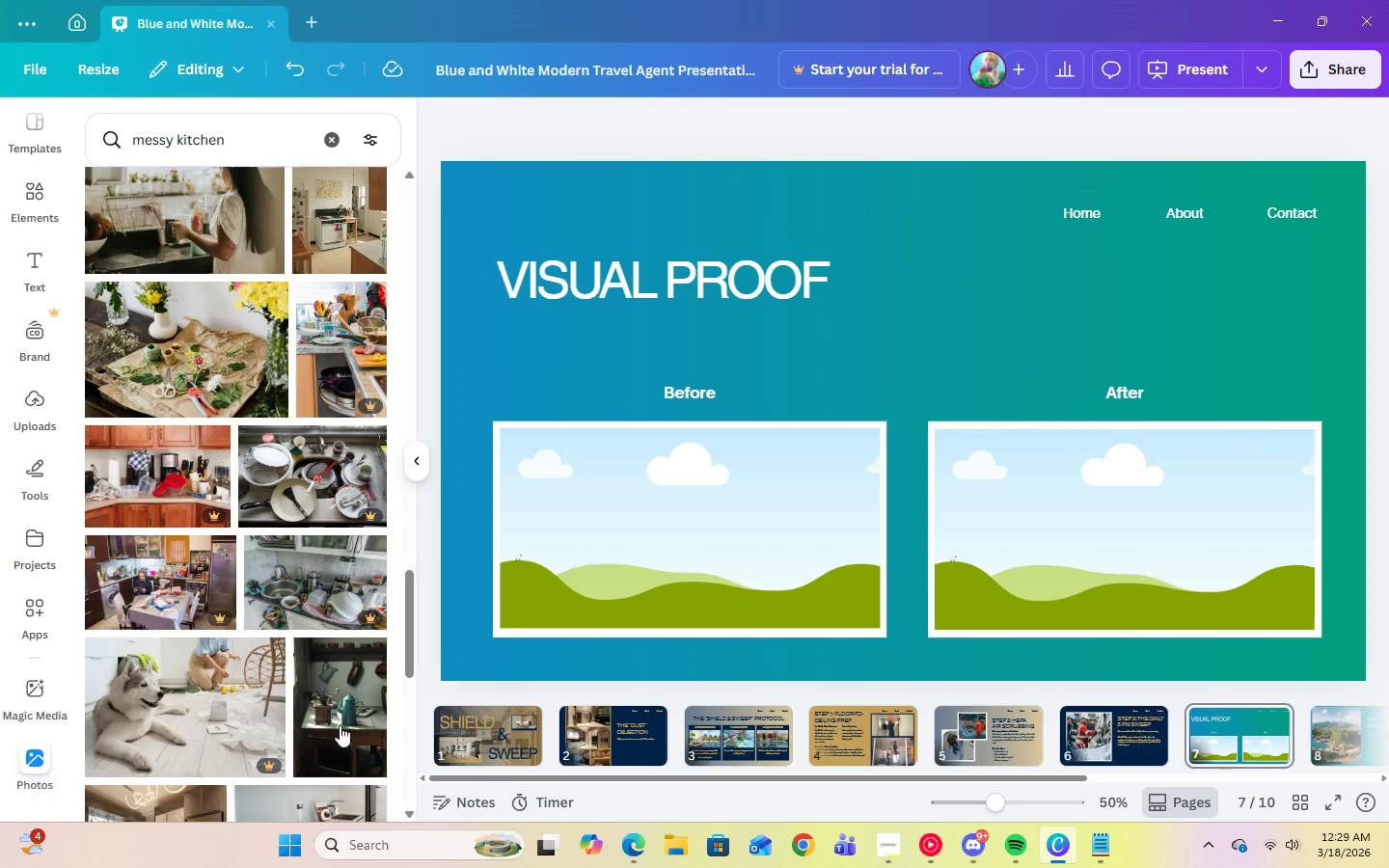 
scroll: coordinate [288, 716], scroll_direction: down, amount: 11.0
 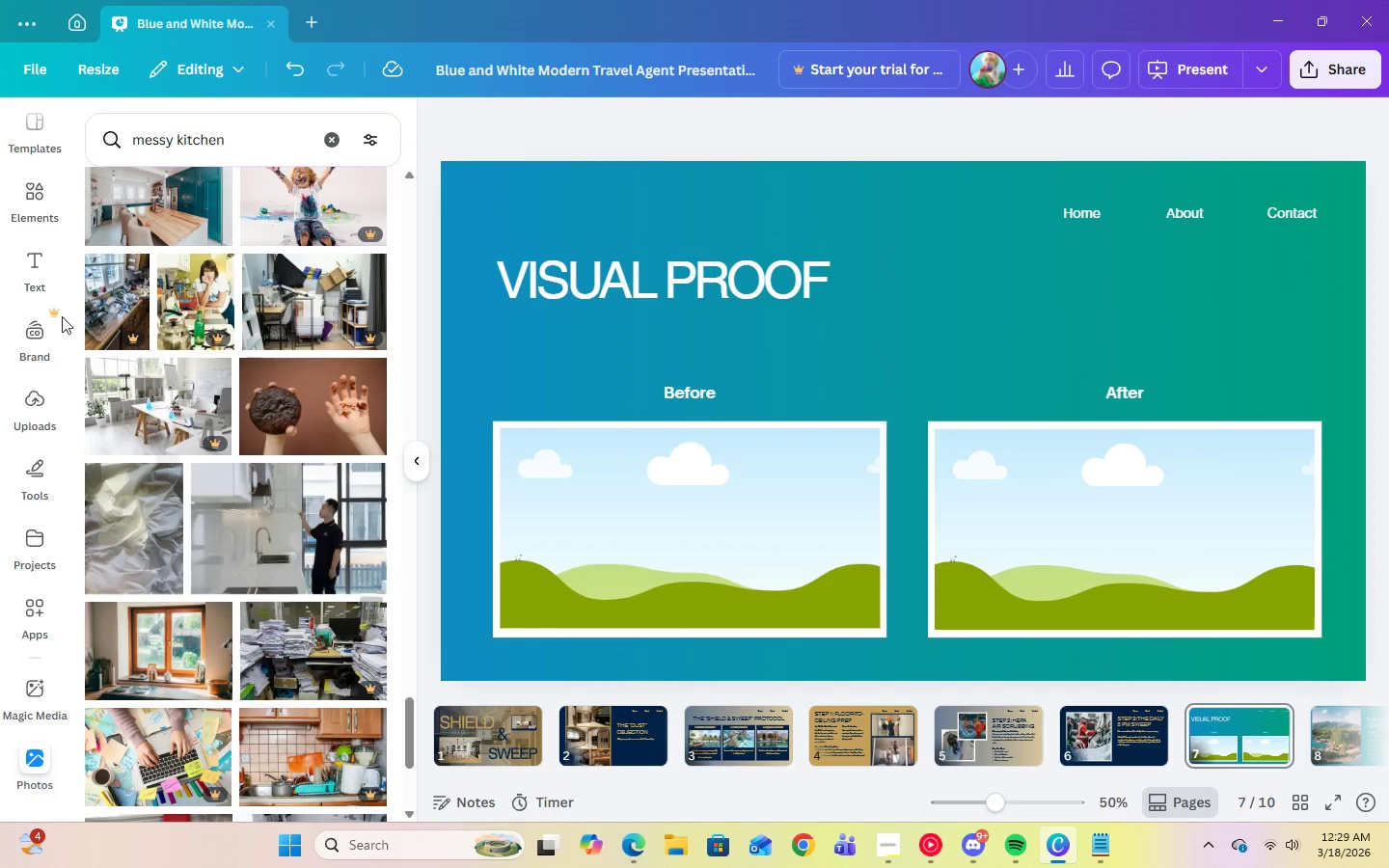 
left_click([172, 141])
 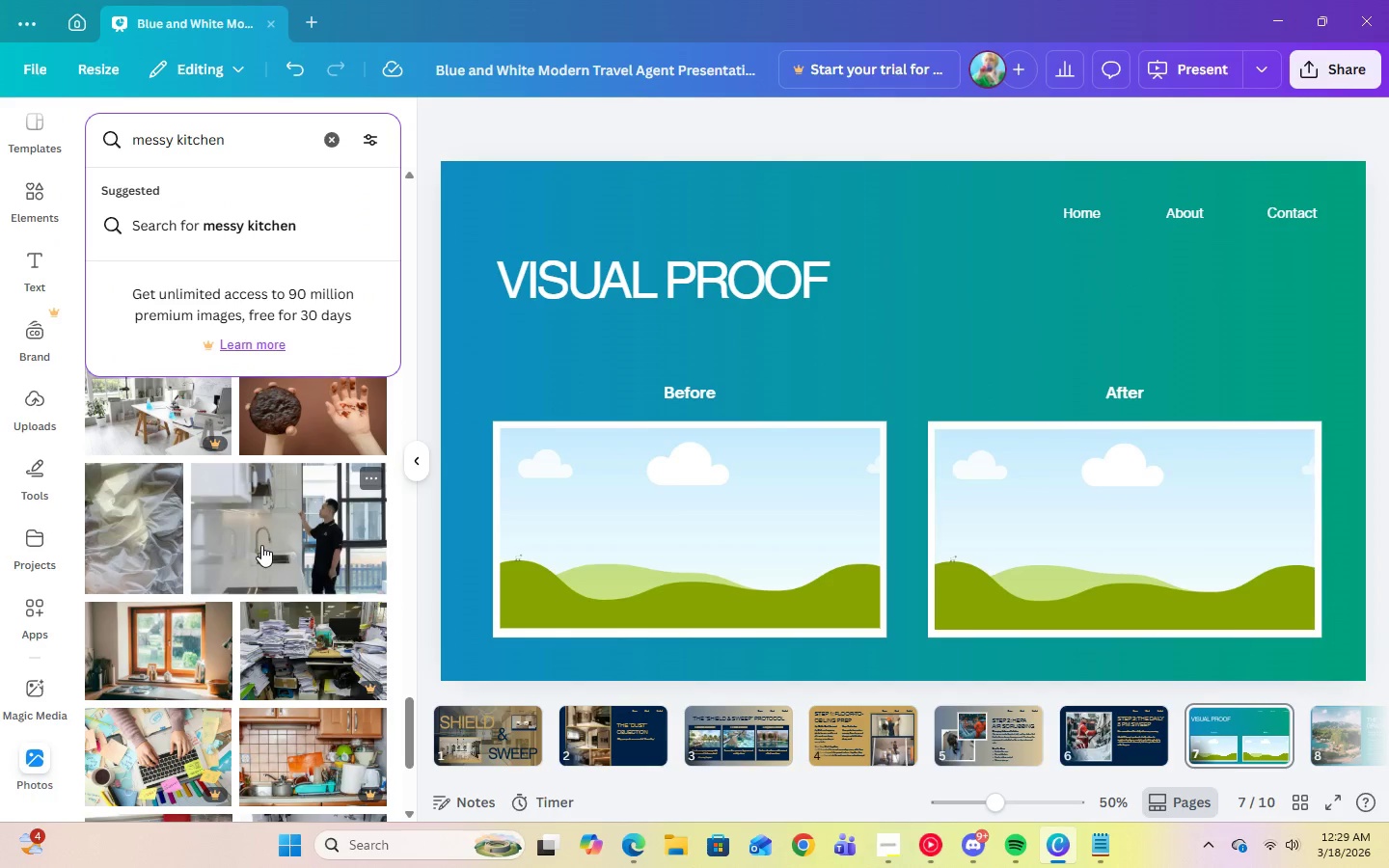 
scroll: coordinate [258, 542], scroll_direction: down, amount: 5.0
 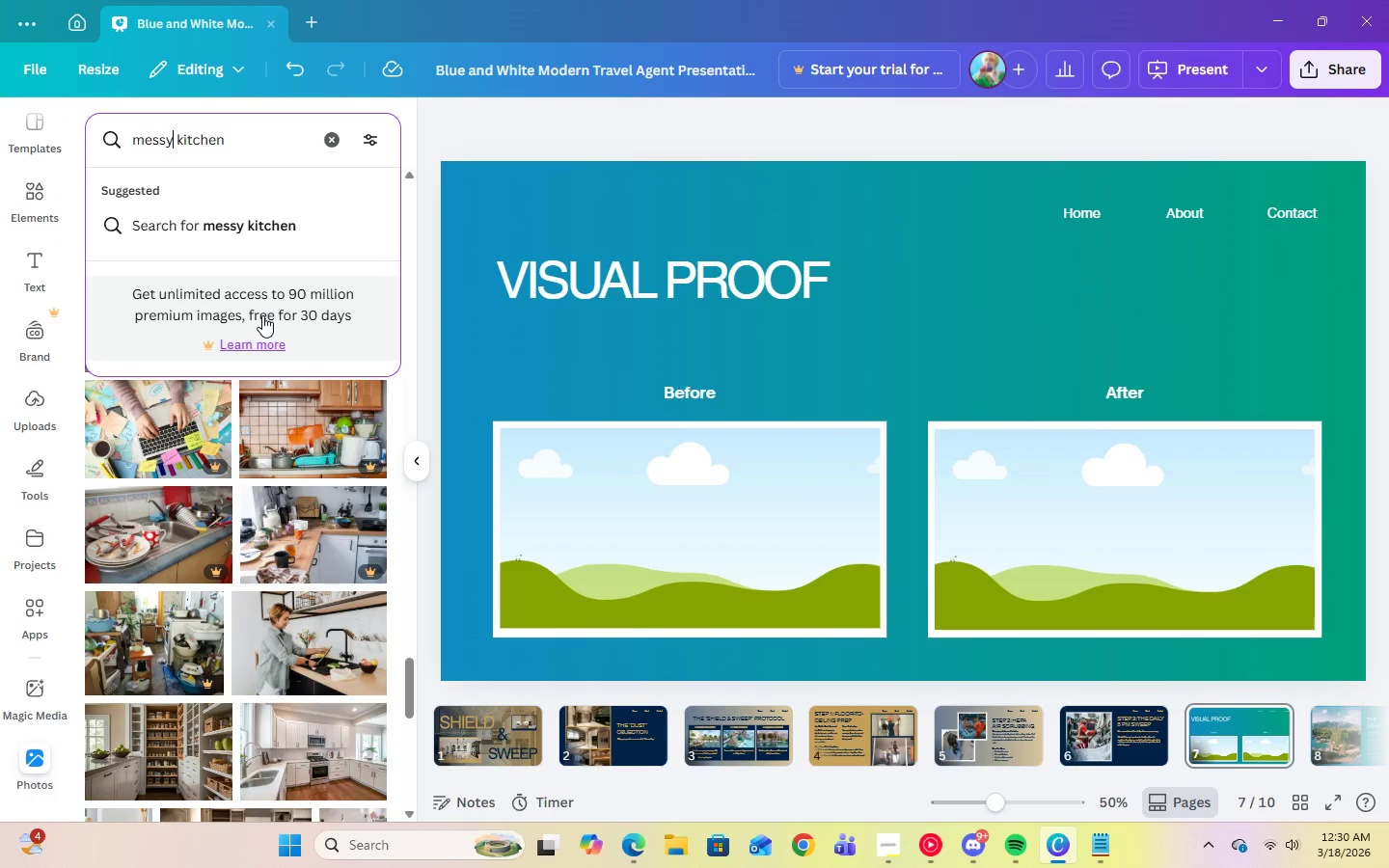 
hold_key(key=Backspace, duration=0.62)
 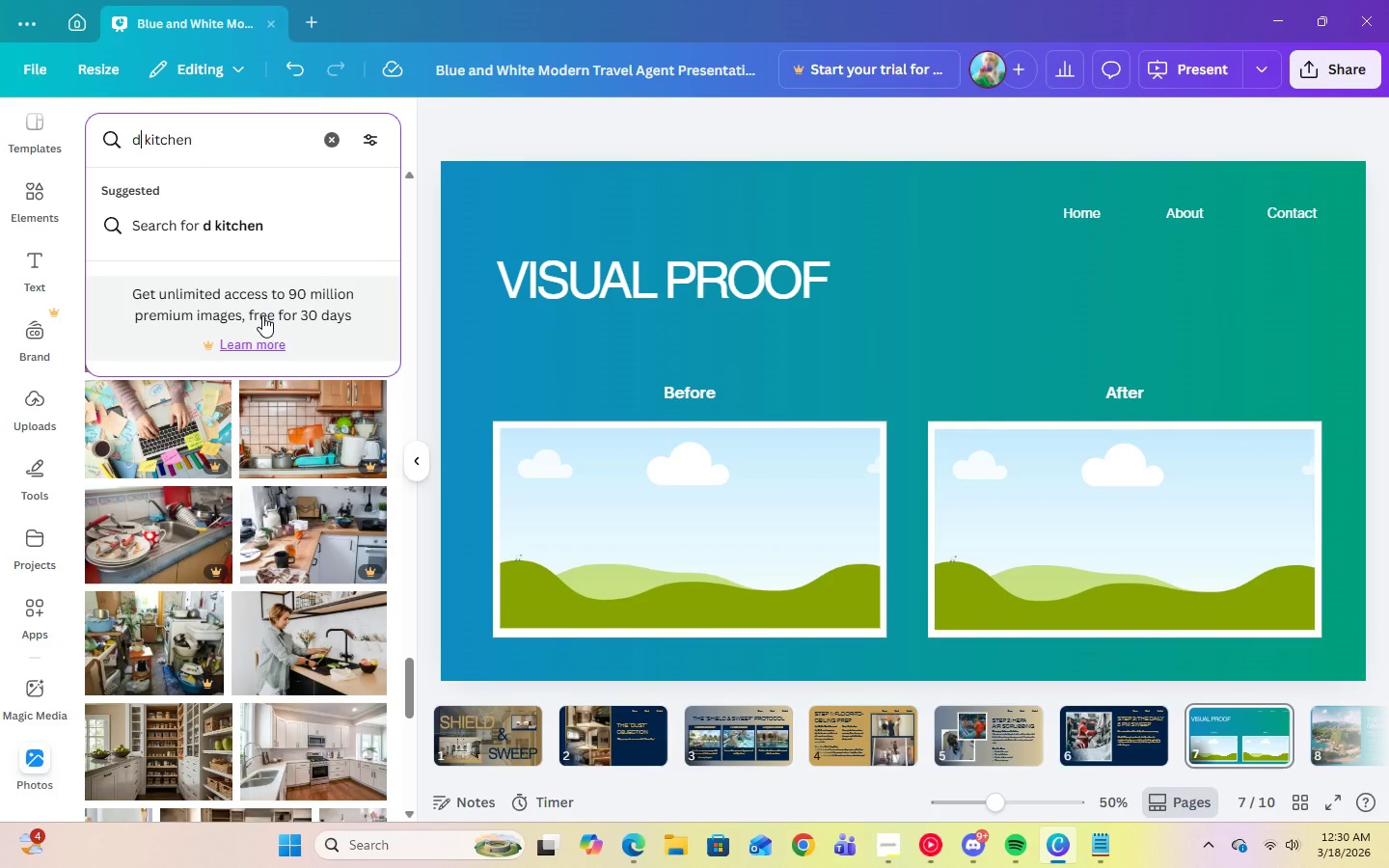 
type(dirty)
 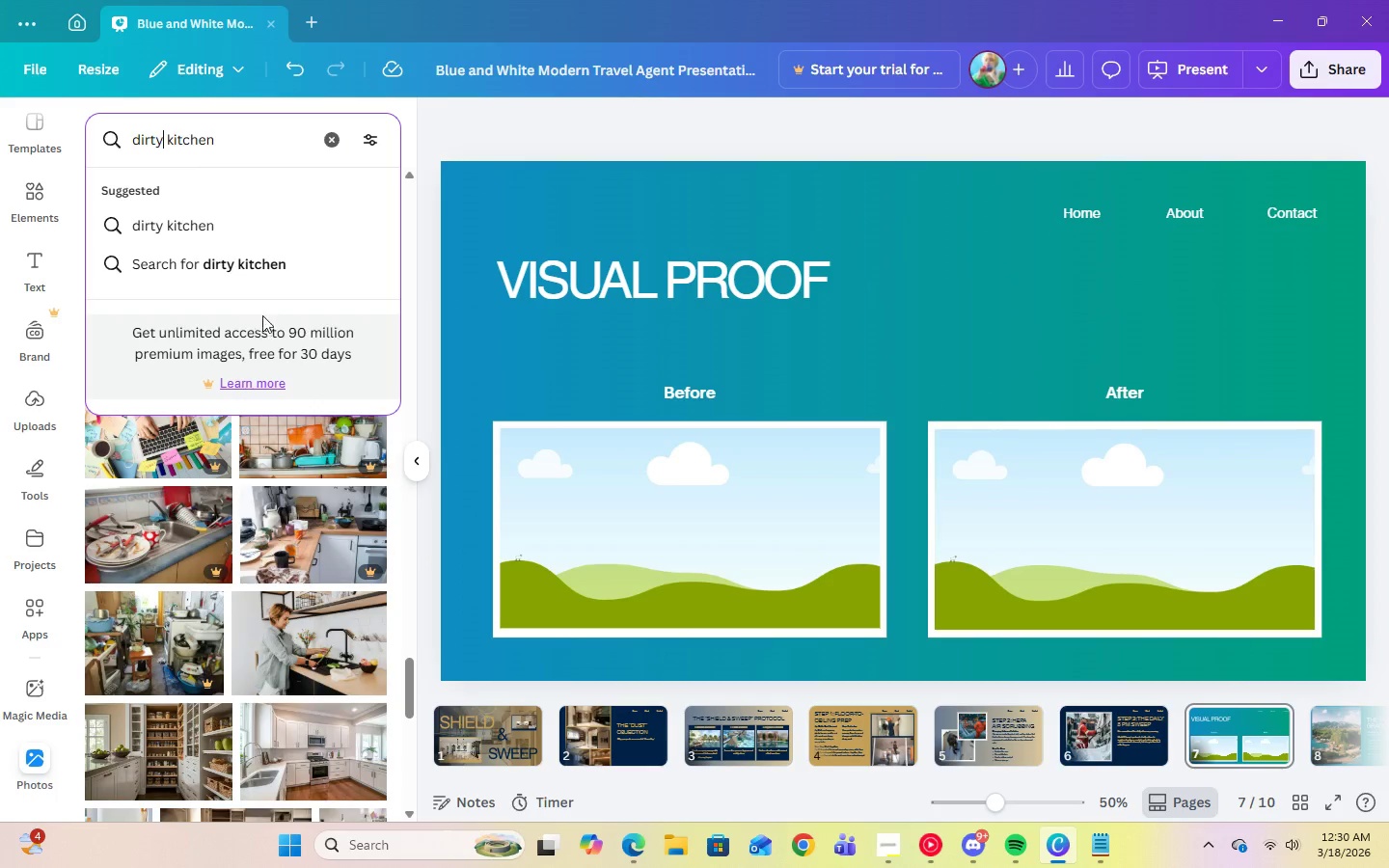 
key(Enter)
 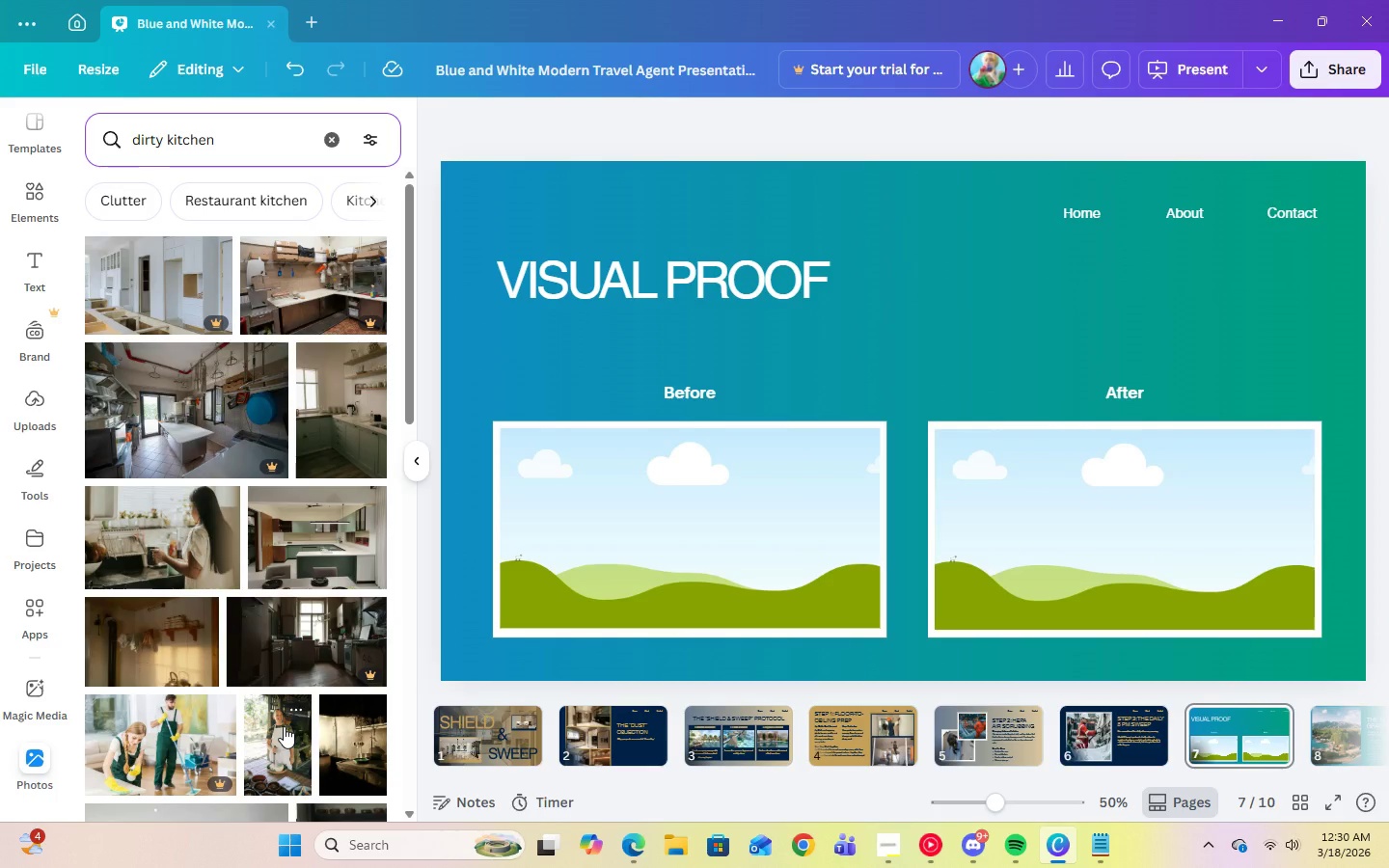 
scroll: coordinate [284, 726], scroll_direction: down, amount: 6.0
 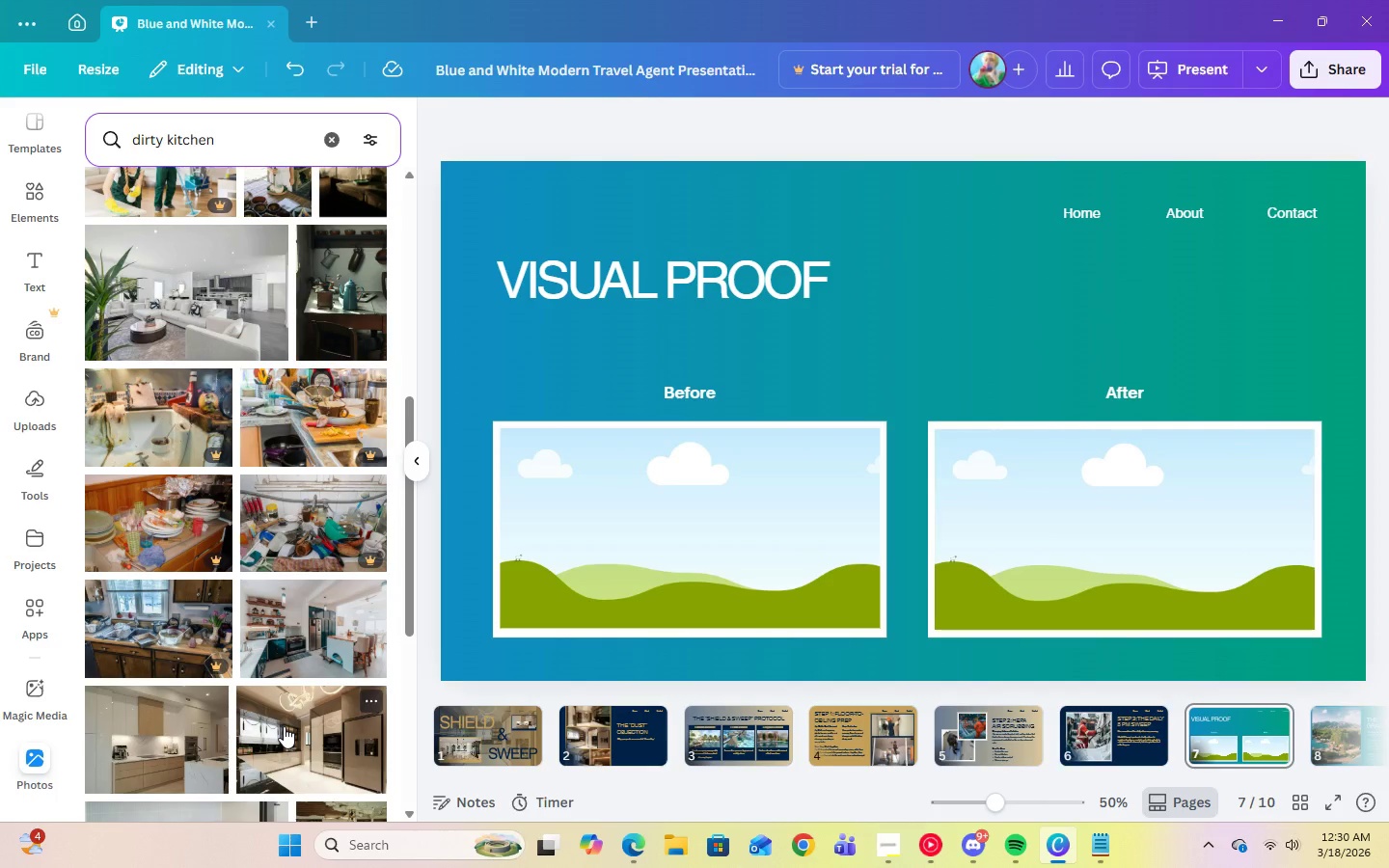 
left_click([154, 510])
 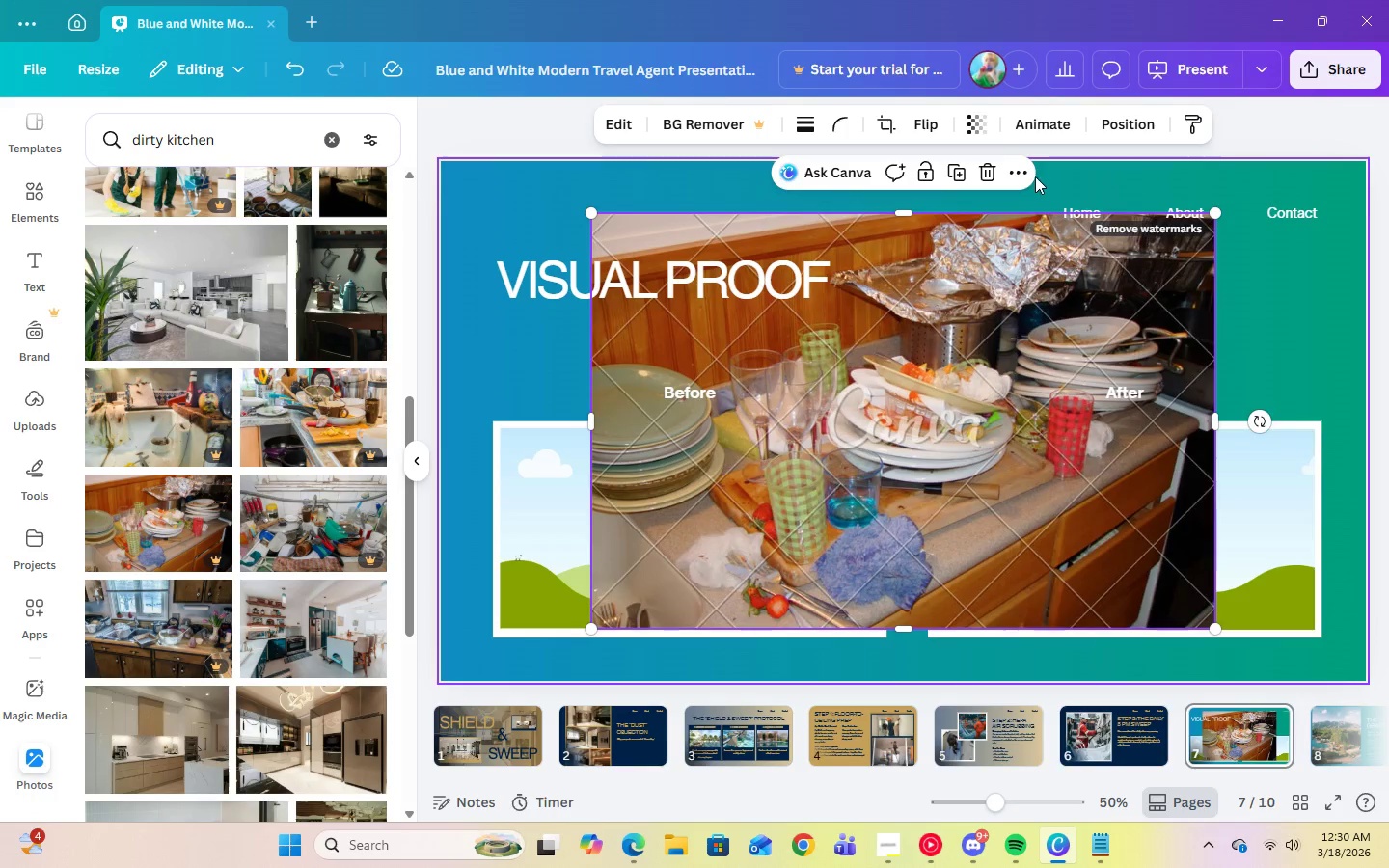 
left_click([995, 176])
 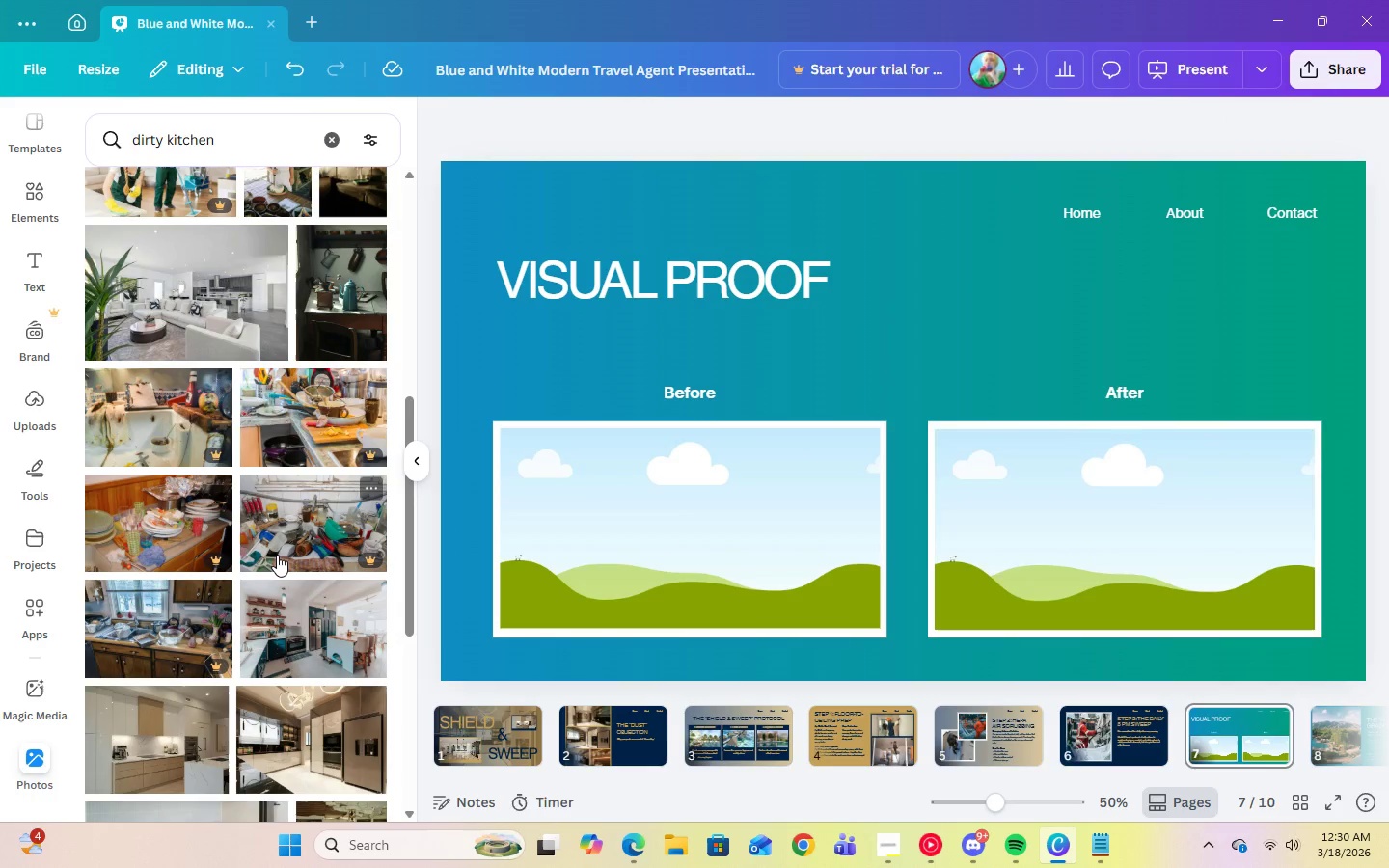 
scroll: coordinate [233, 624], scroll_direction: down, amount: 15.0
 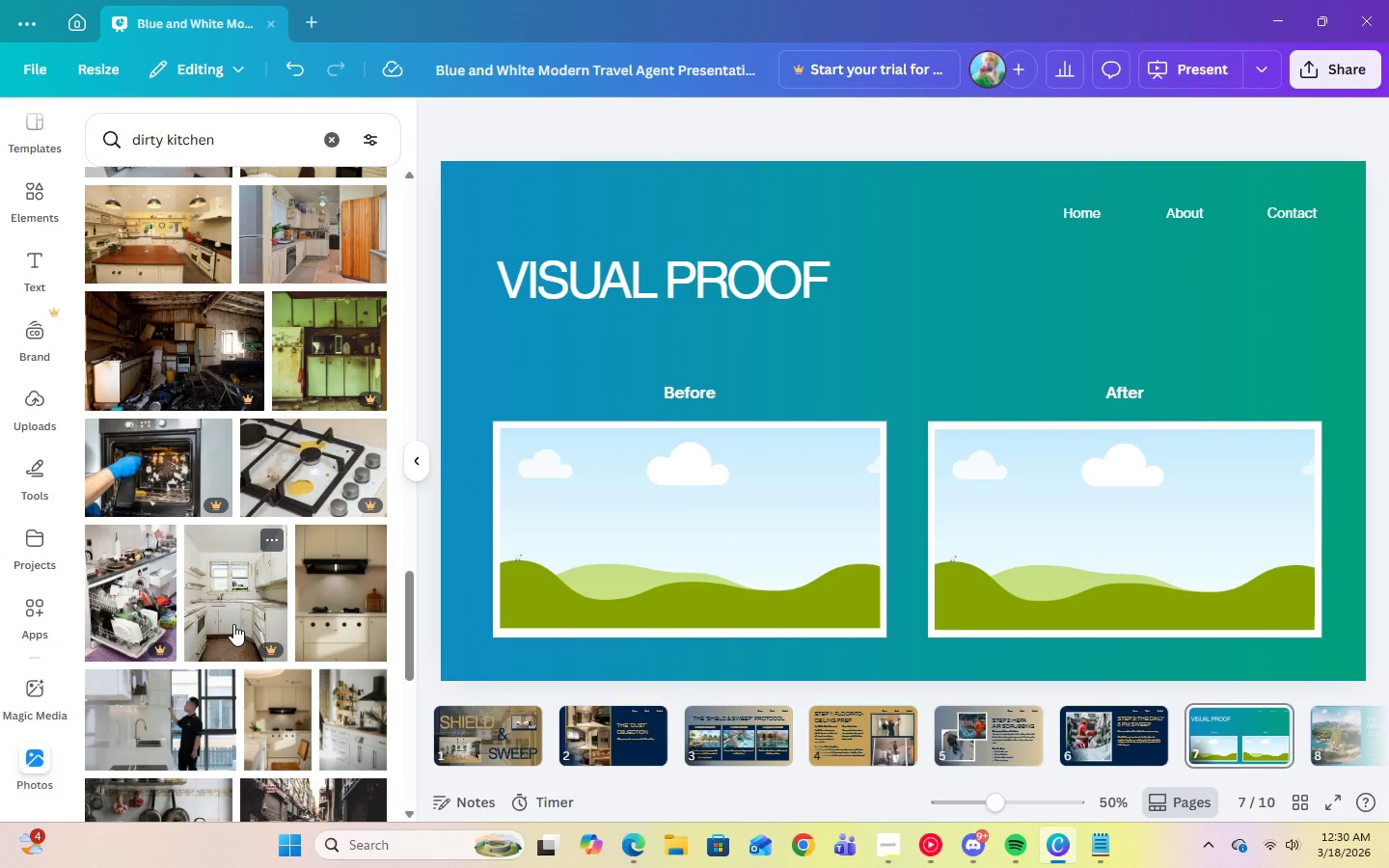 
scroll: coordinate [233, 624], scroll_direction: down, amount: 12.0
 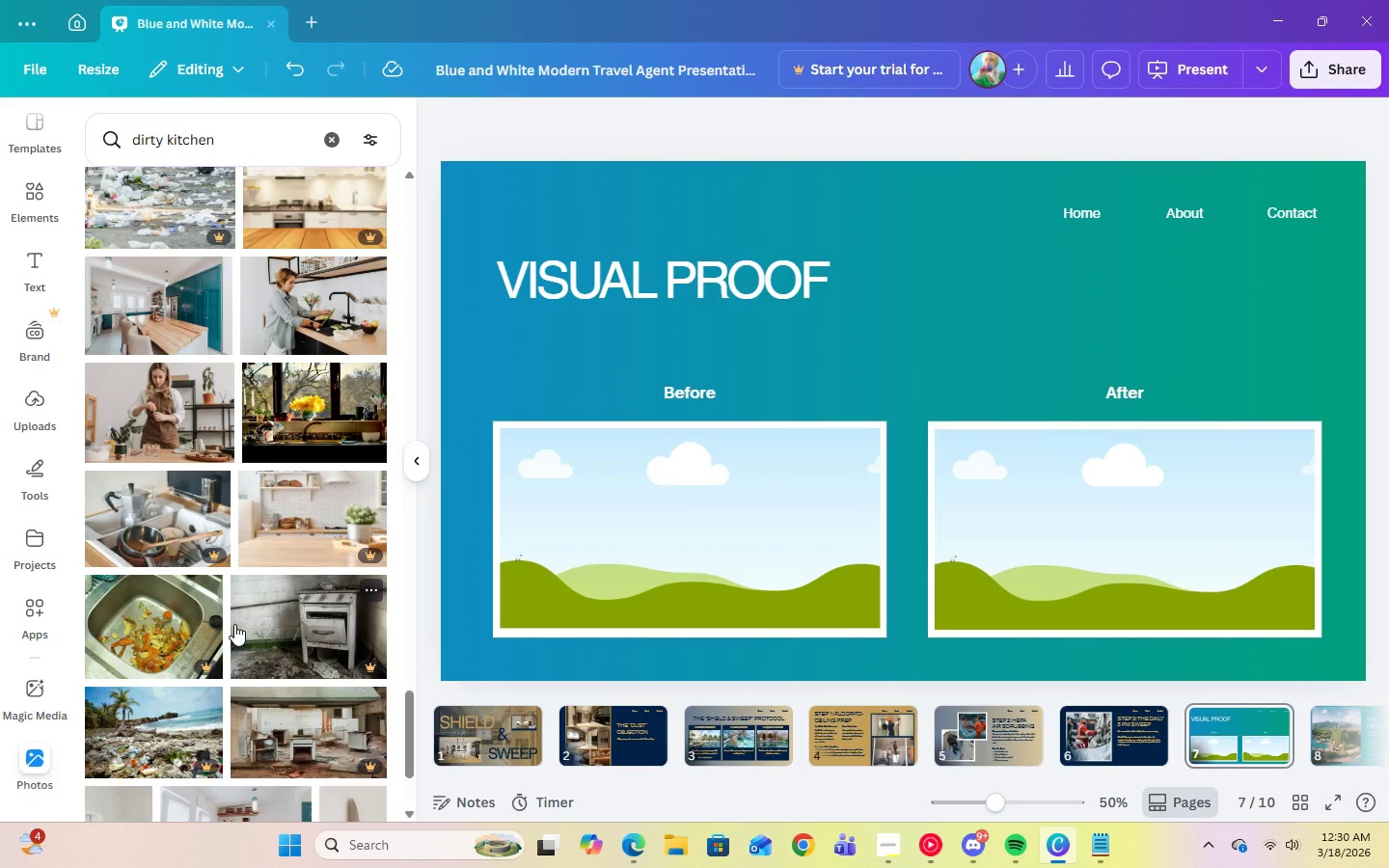 
scroll: coordinate [235, 623], scroll_direction: down, amount: 13.0
 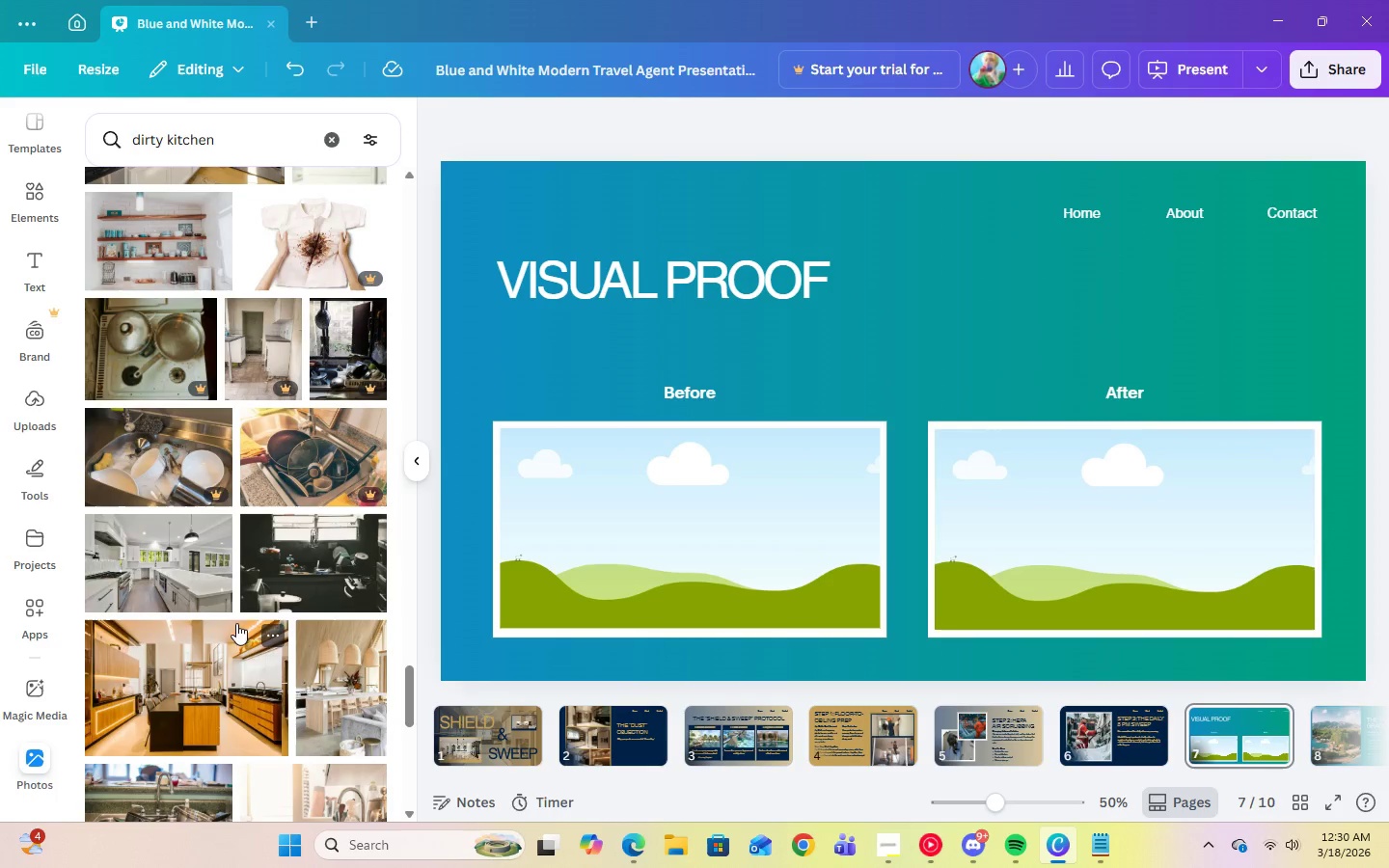 
left_click([342, 585])
 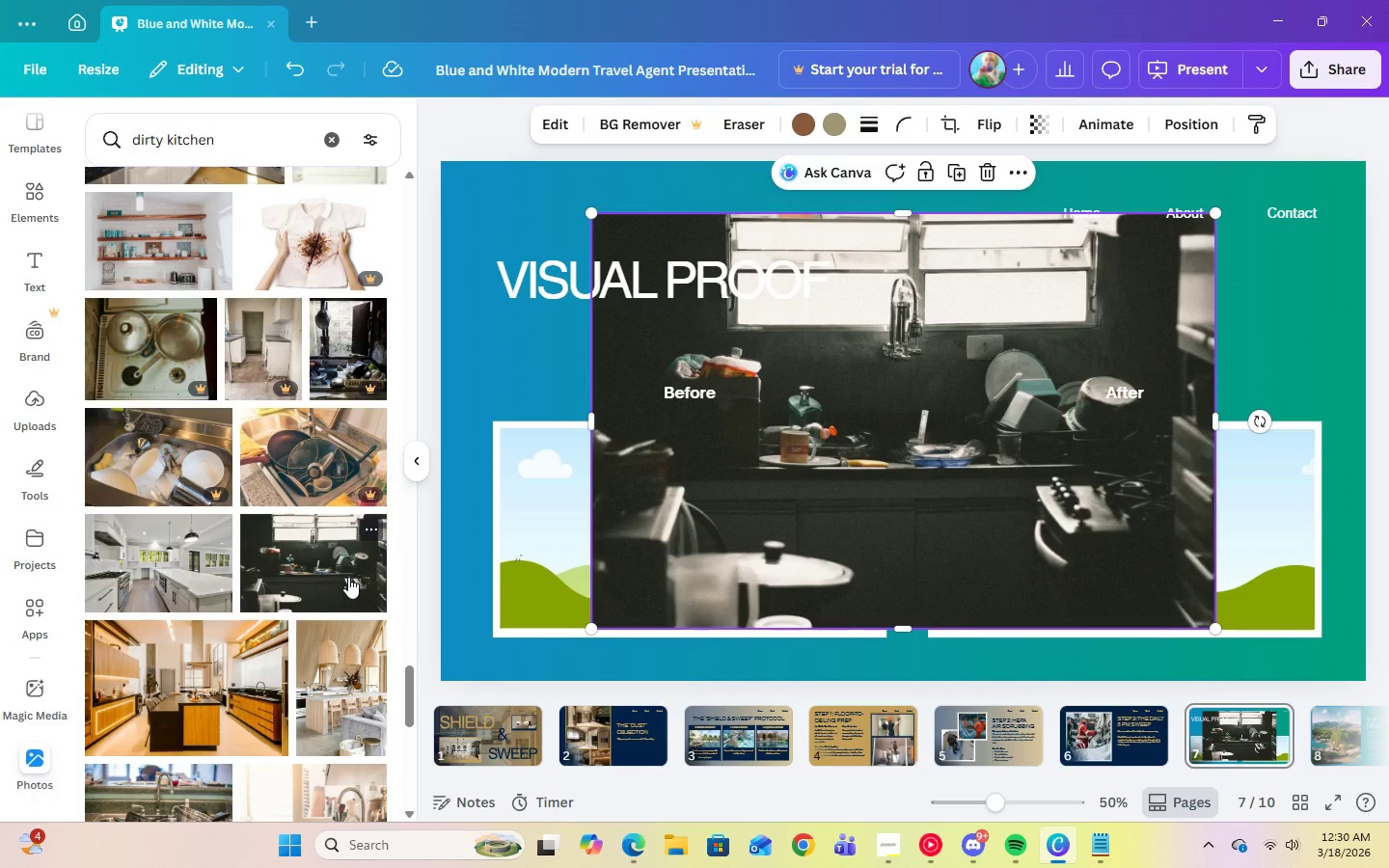 
left_click_drag(start_coordinate=[849, 492], to_coordinate=[725, 514])
 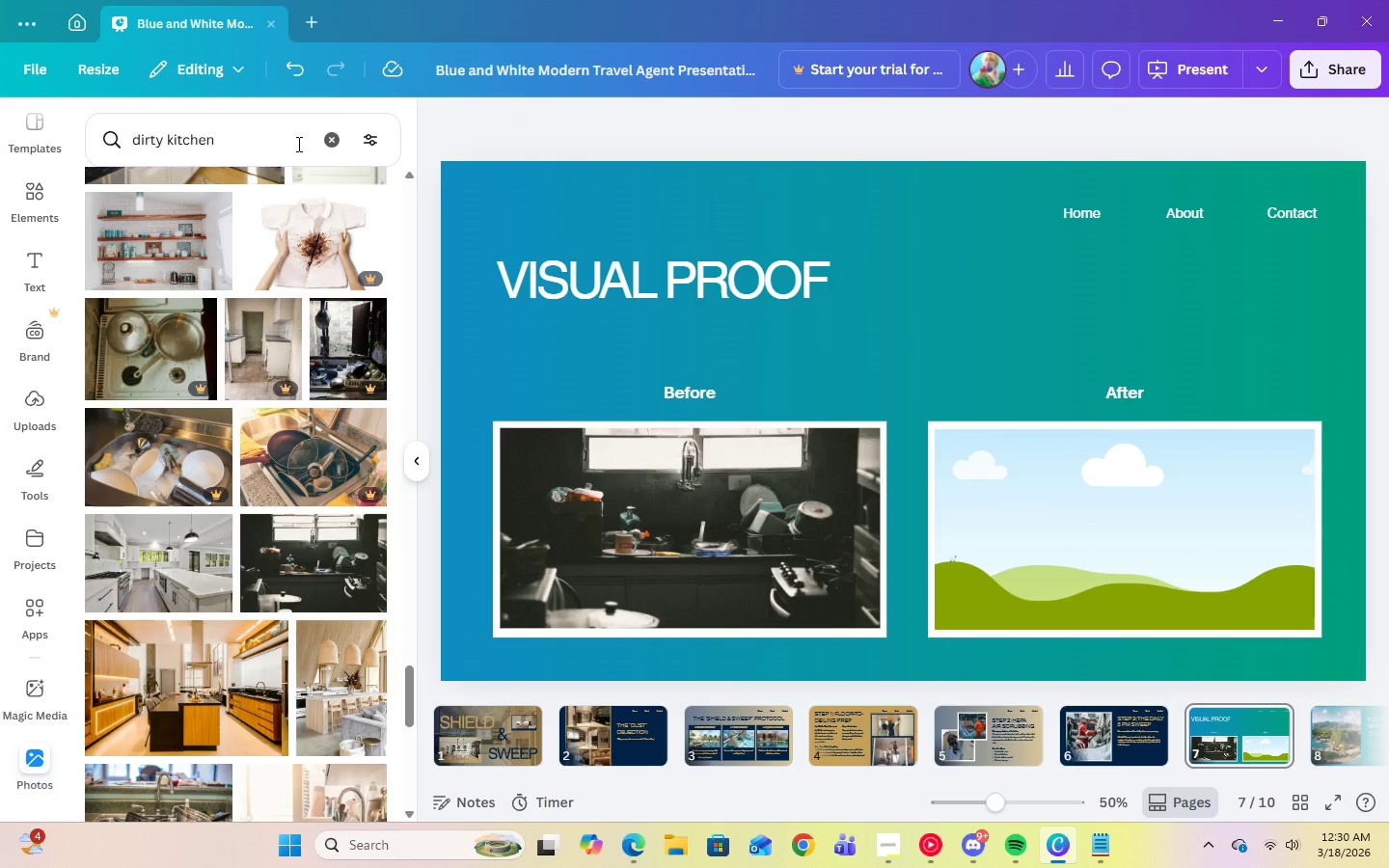 
double_click([327, 140])
 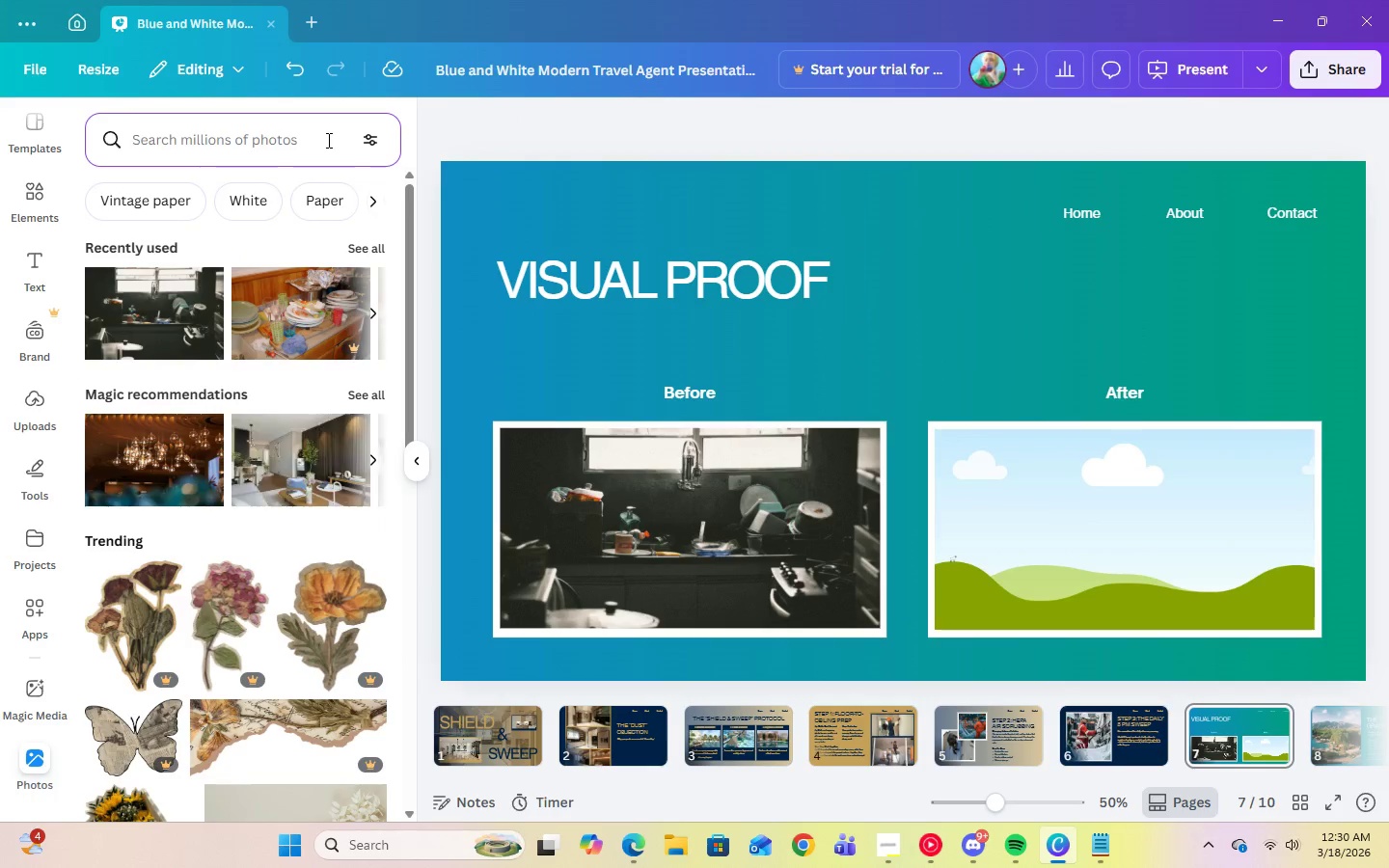 
type(clean kitchen)
 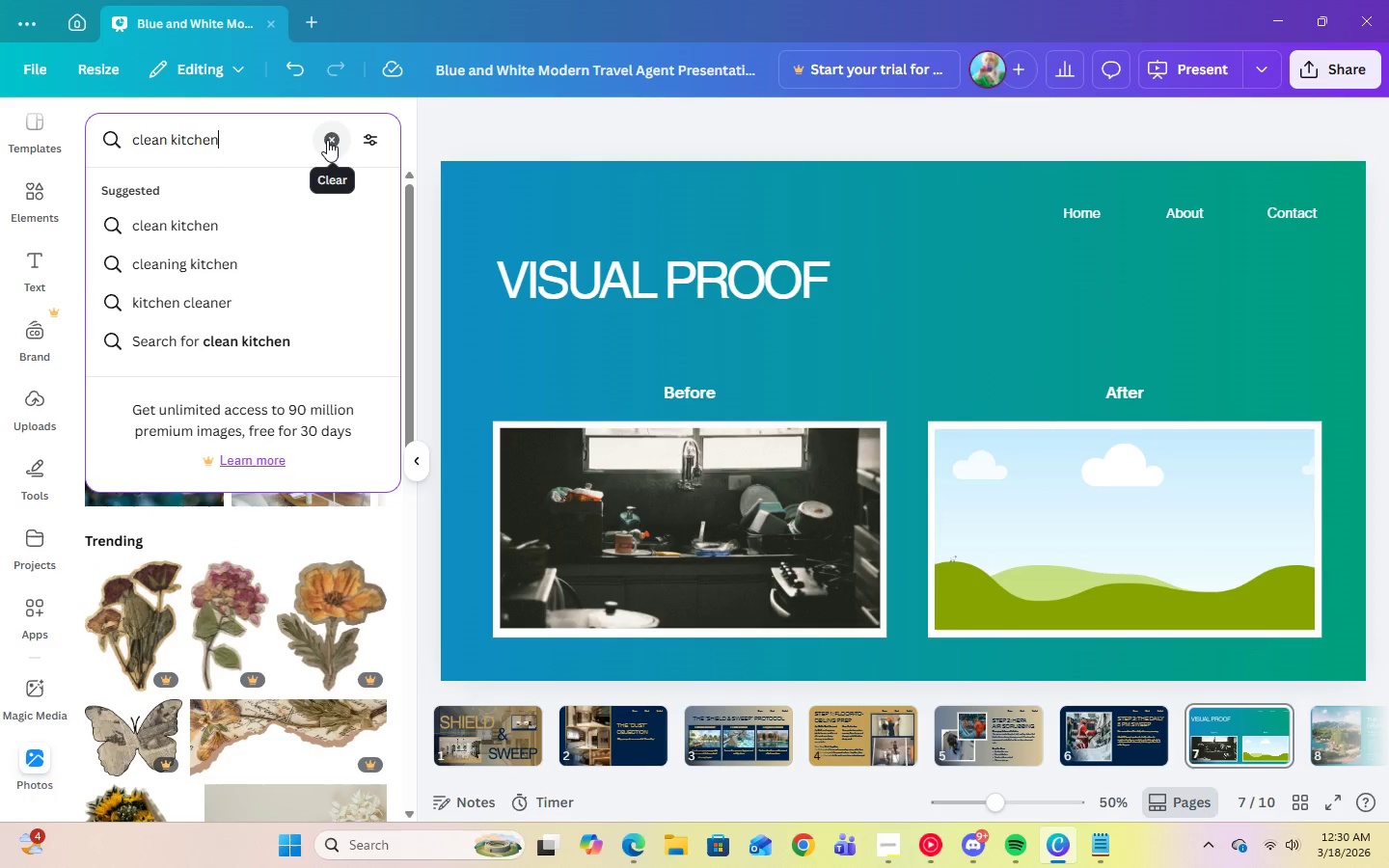 
key(Enter)
 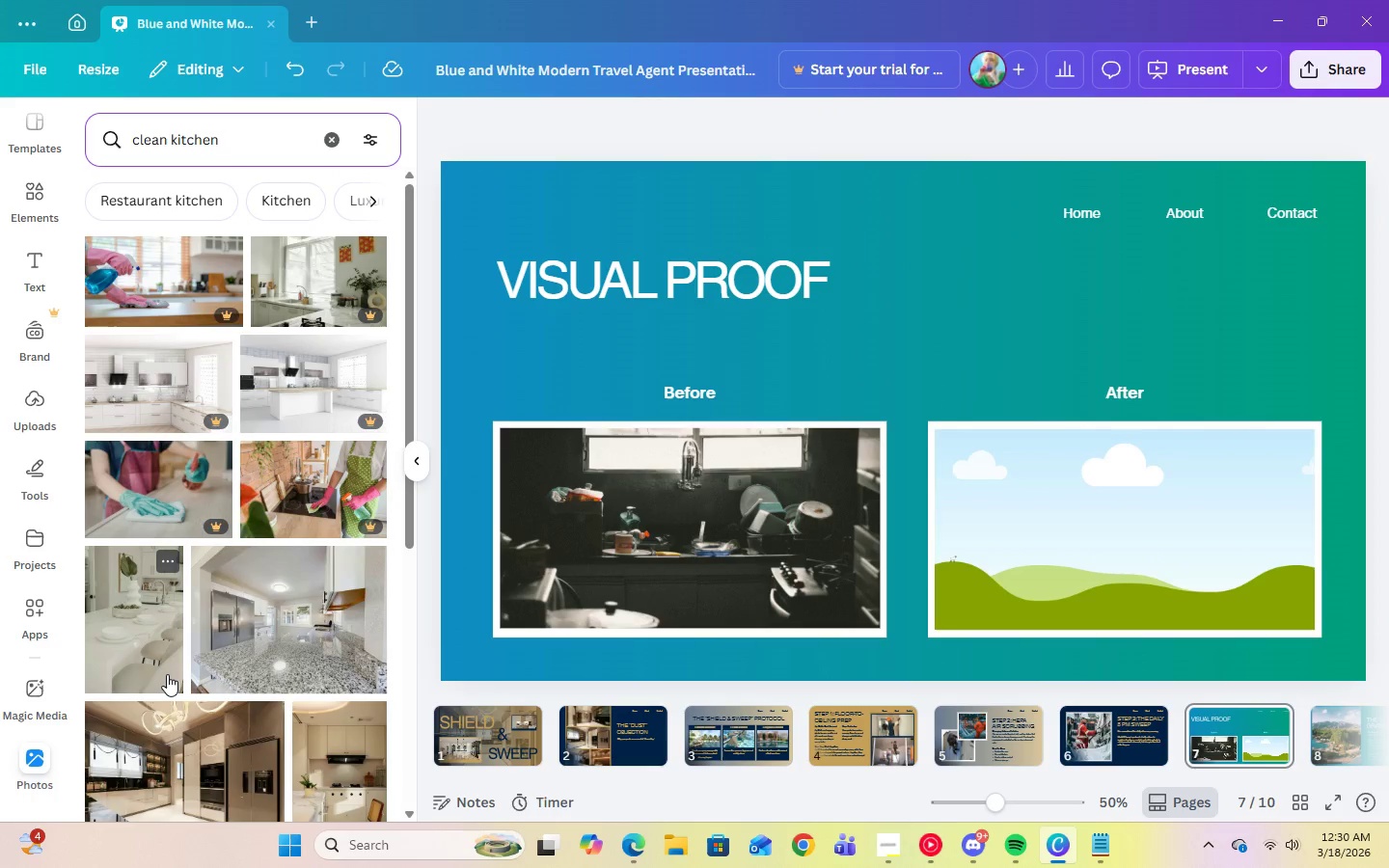 
scroll: coordinate [168, 671], scroll_direction: down, amount: 10.0
 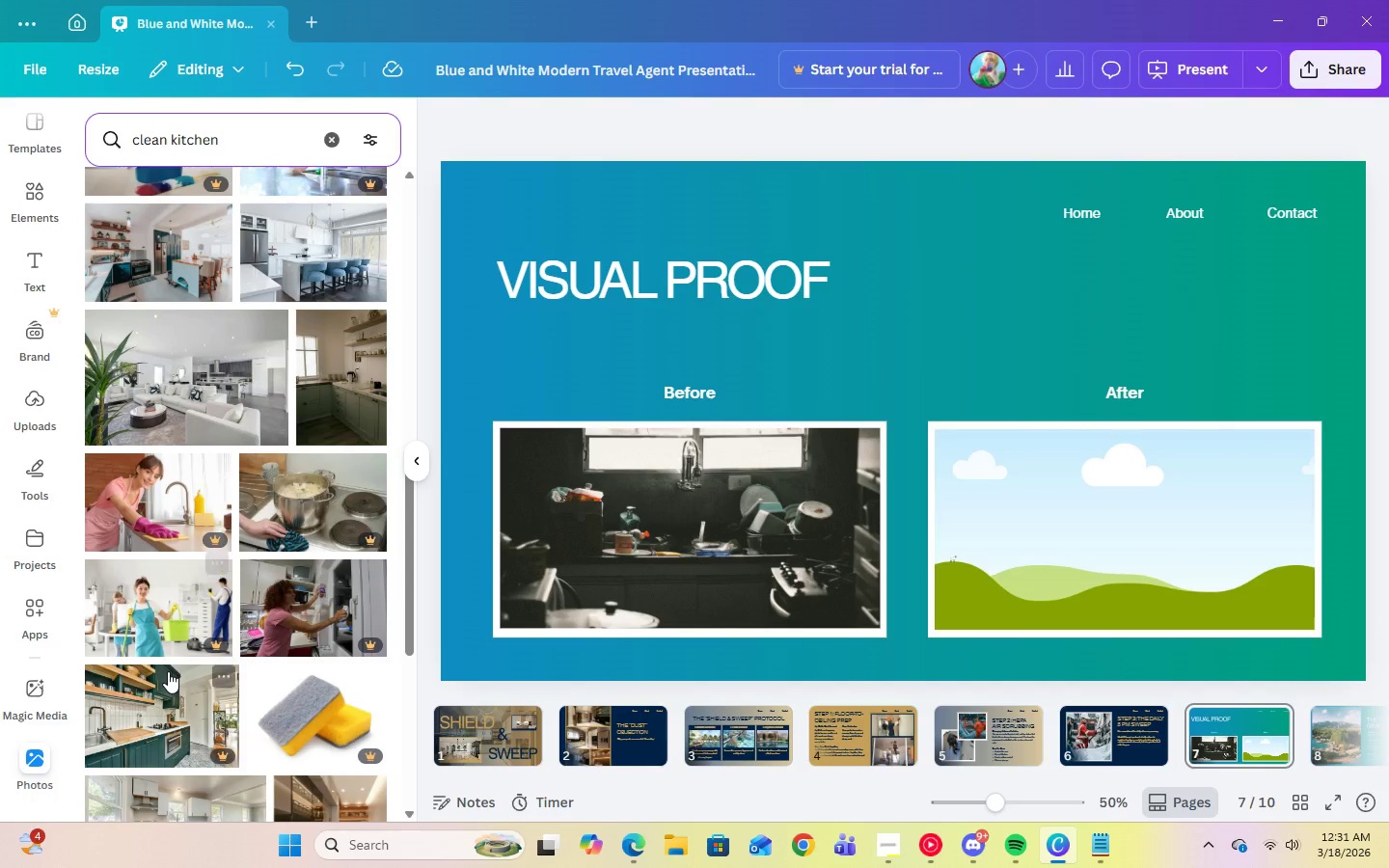 
scroll: coordinate [168, 671], scroll_direction: up, amount: 6.0
 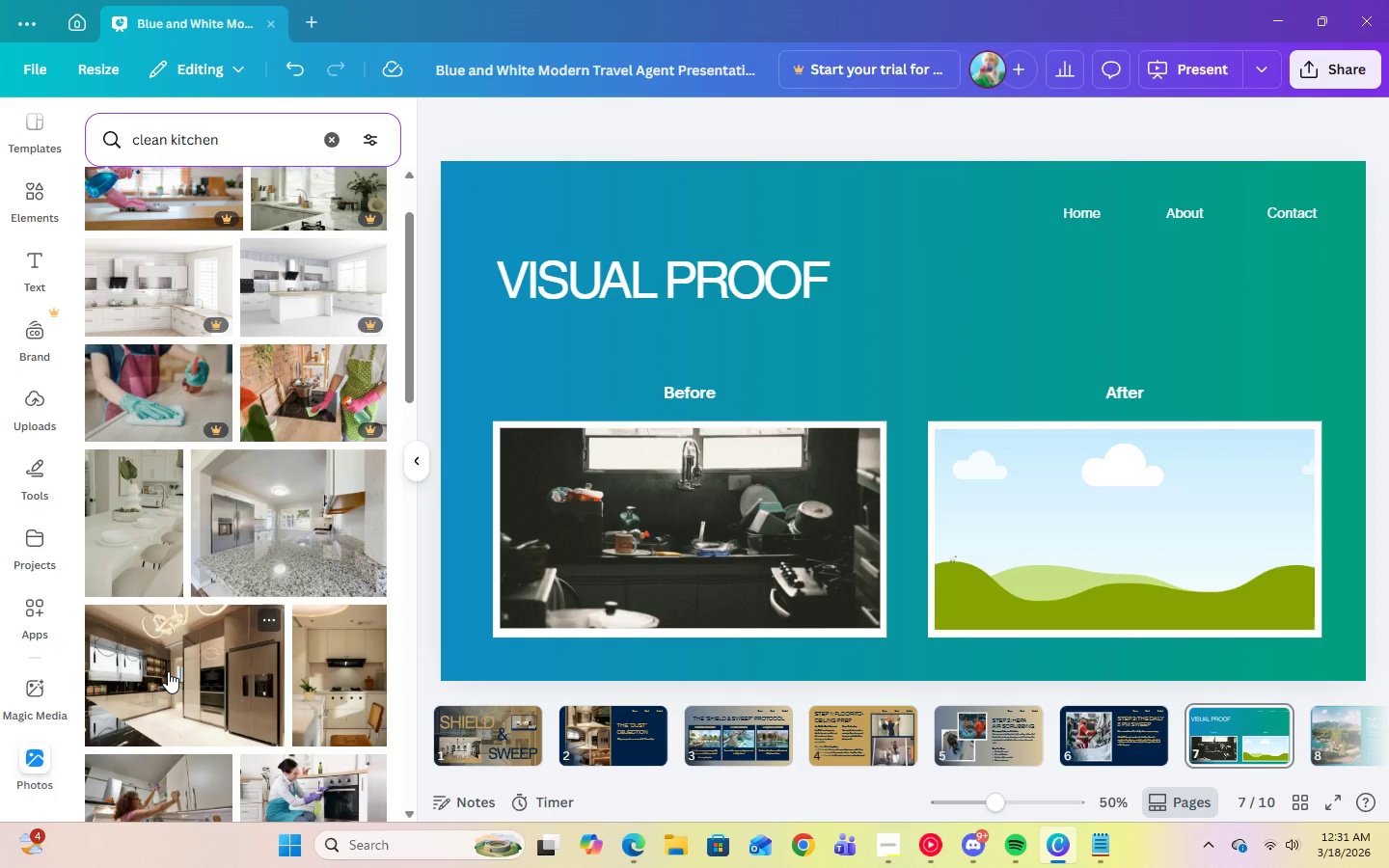 
scroll: coordinate [240, 672], scroll_direction: down, amount: 7.0
 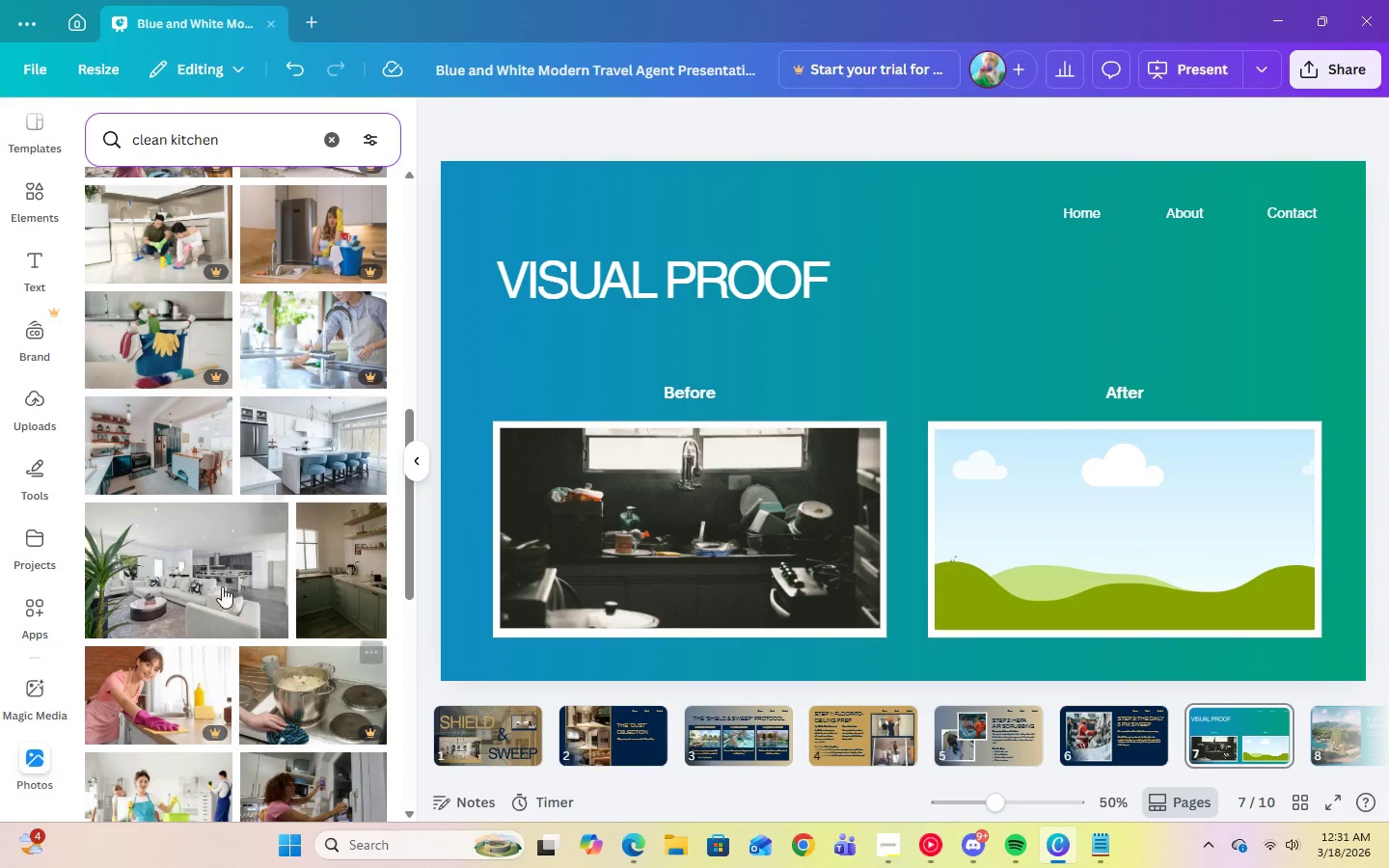 
left_click([179, 480])
 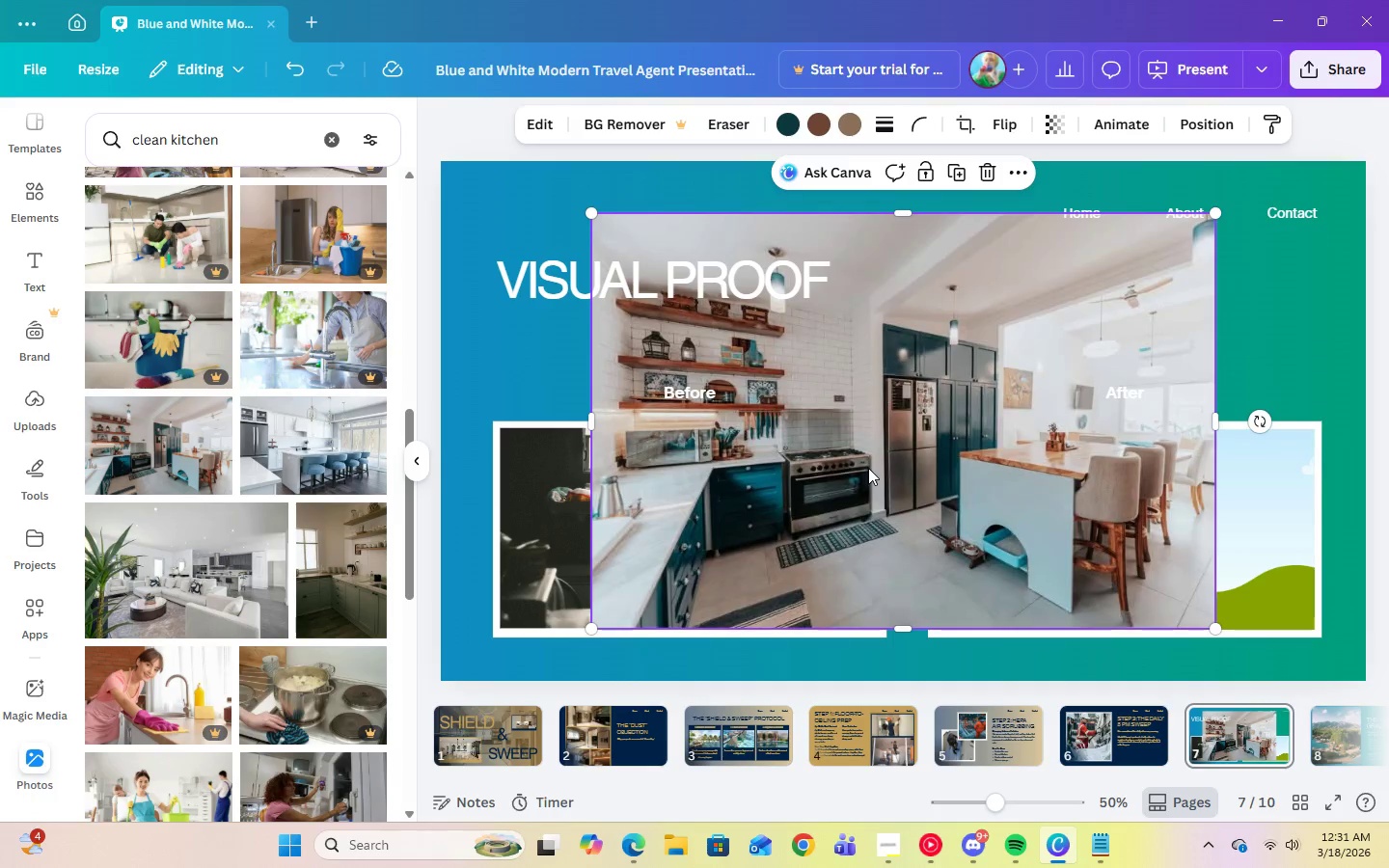 
left_click_drag(start_coordinate=[868, 468], to_coordinate=[1000, 514])
 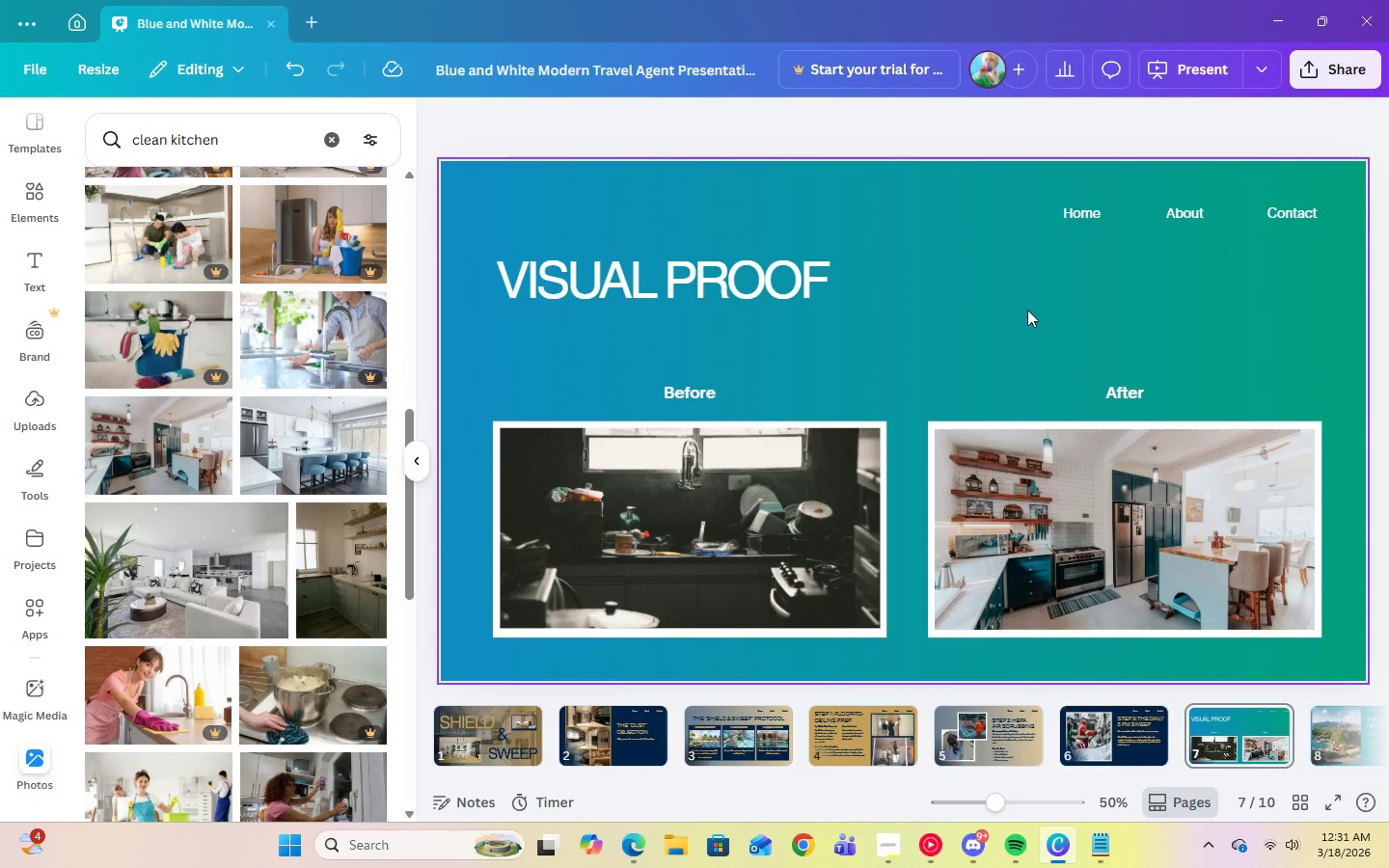 
left_click([1037, 306])
 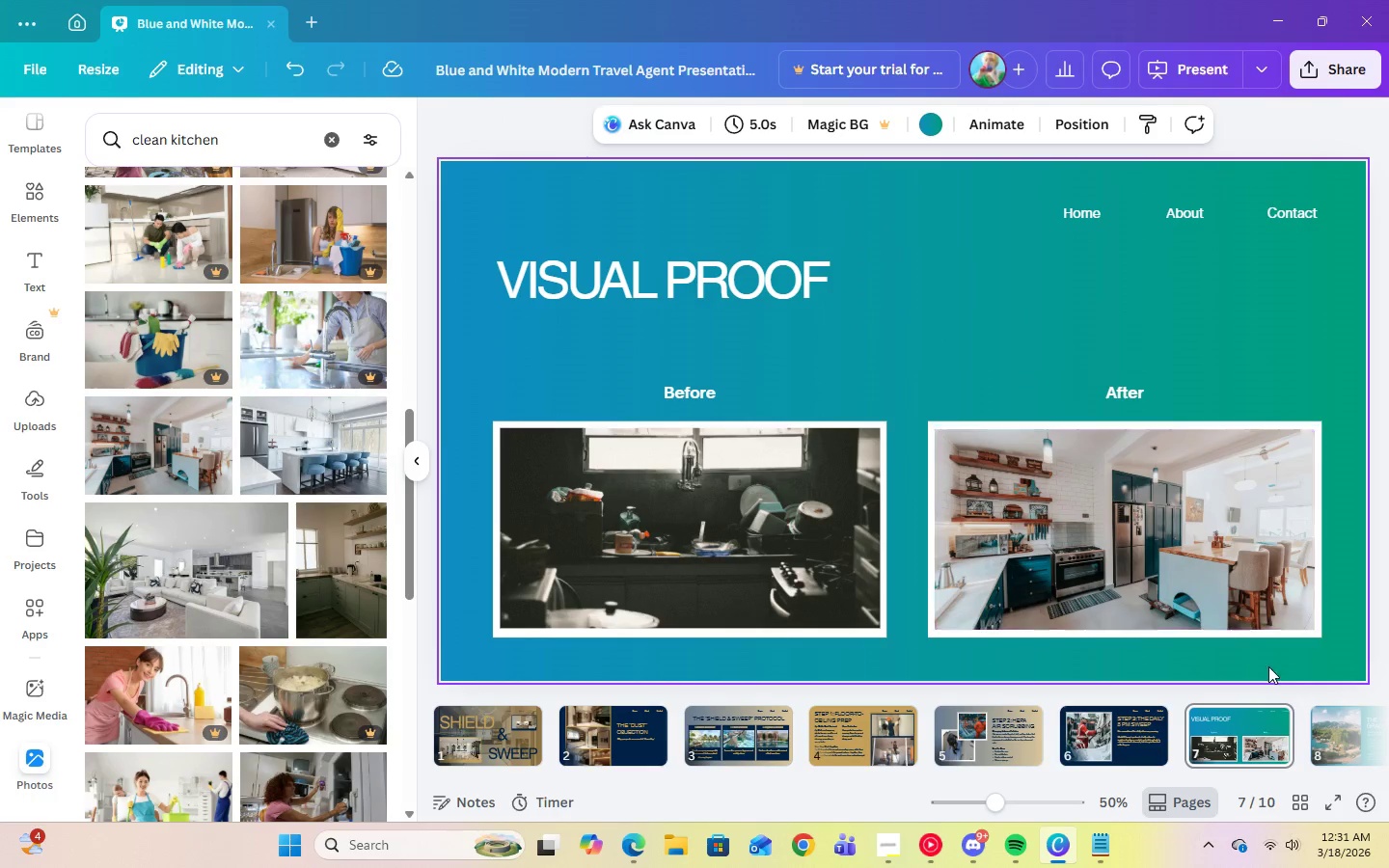 
left_click([1323, 719])
 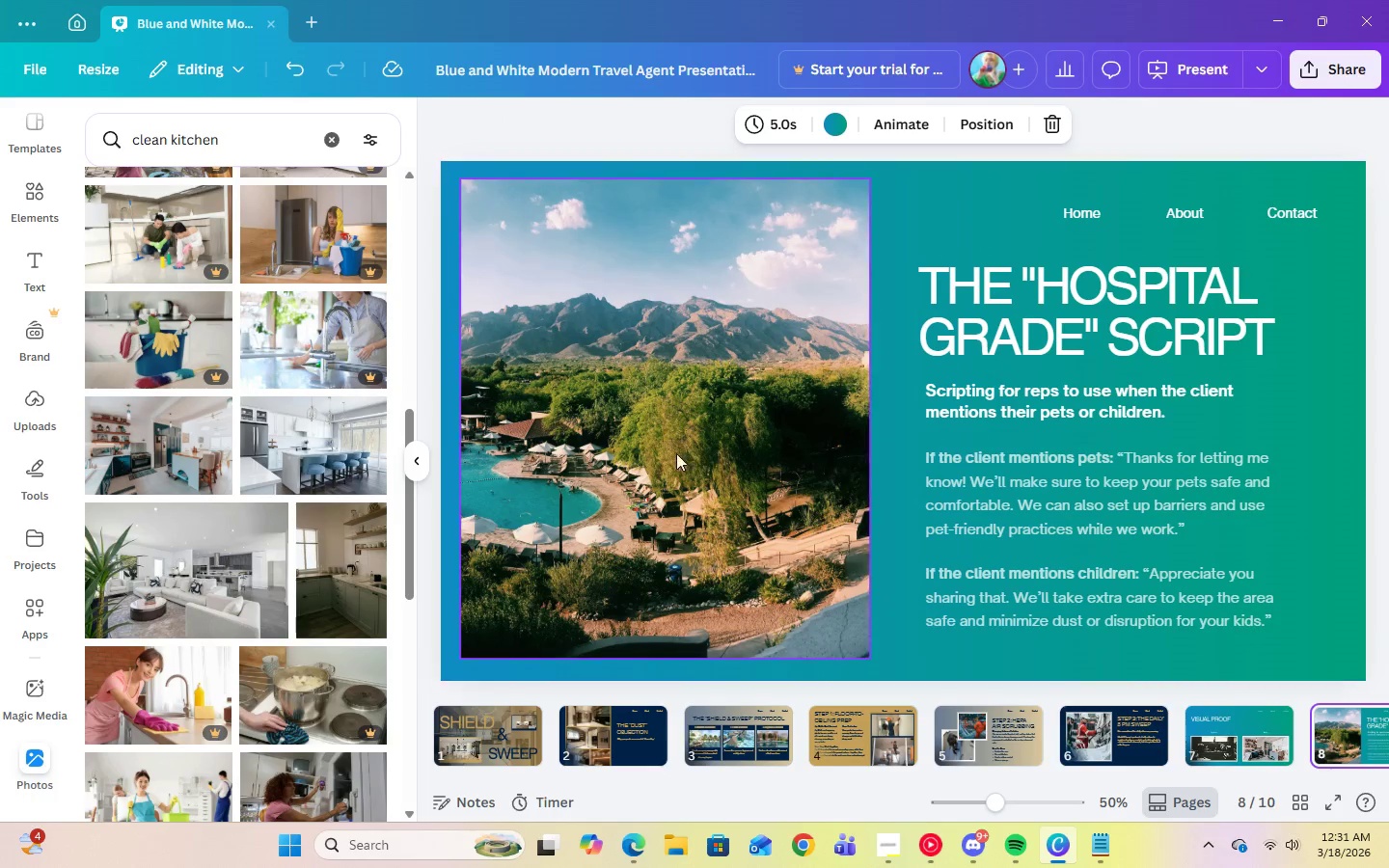 
left_click([669, 454])
 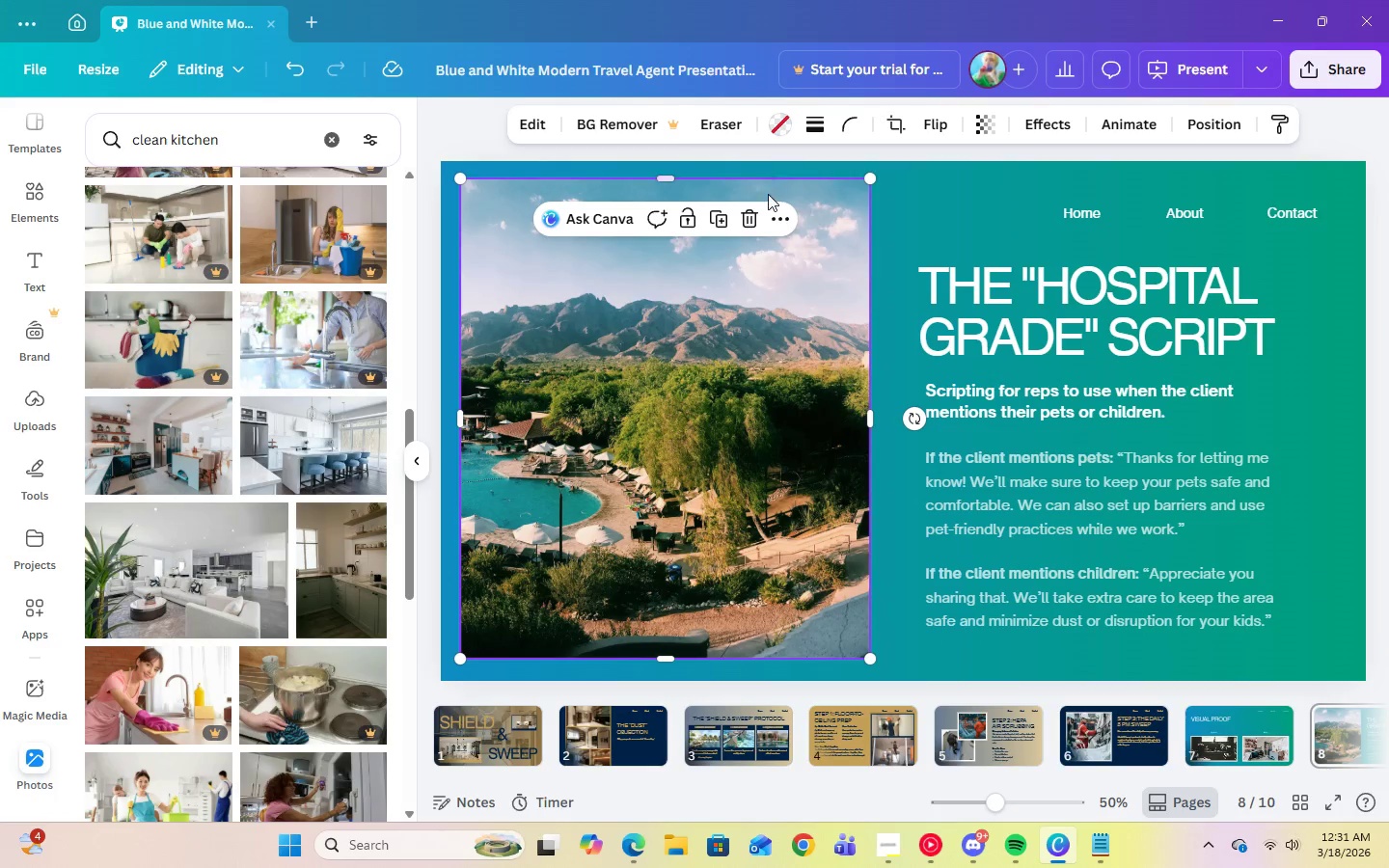 
left_click([749, 213])
 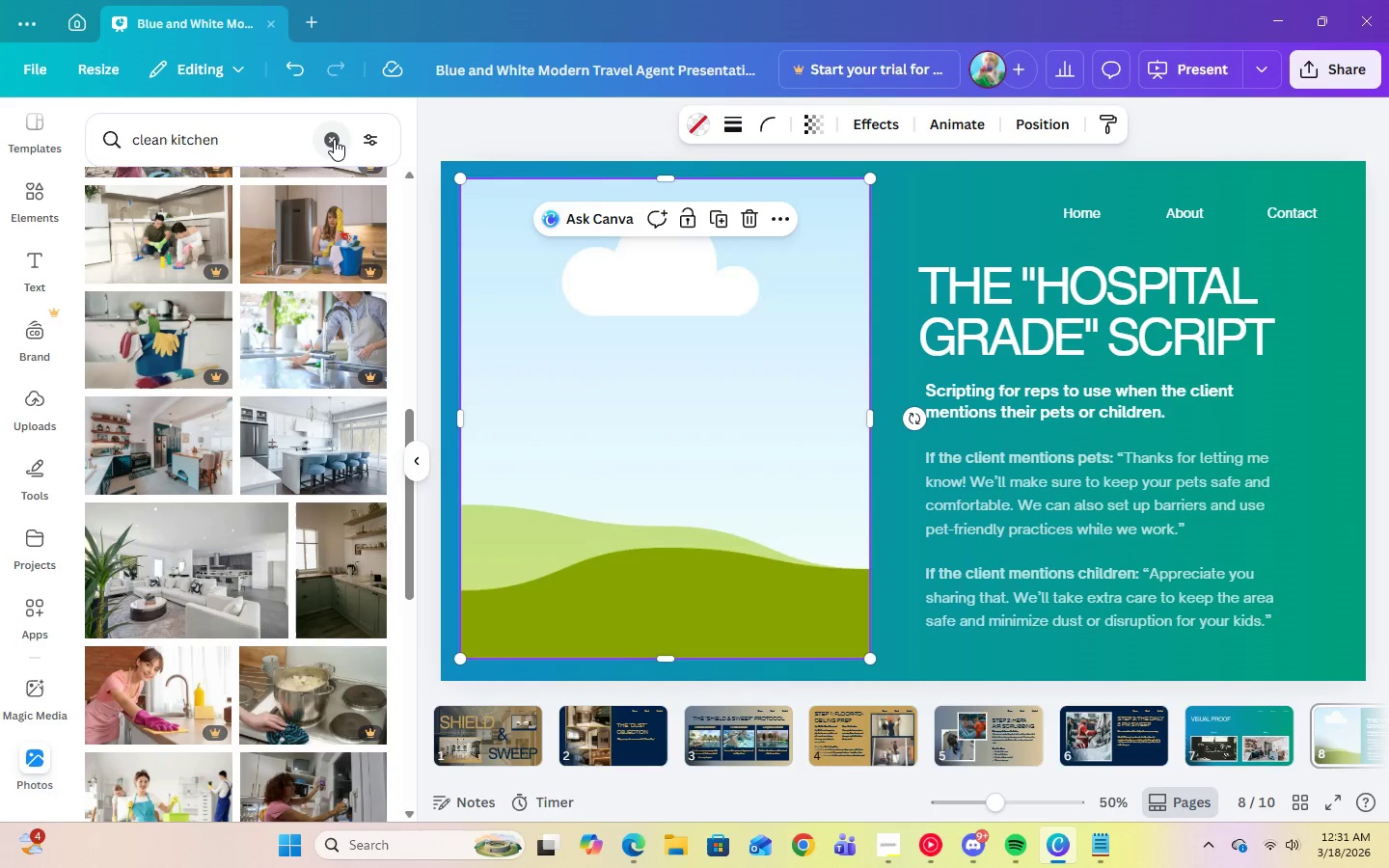 
double_click([328, 139])
 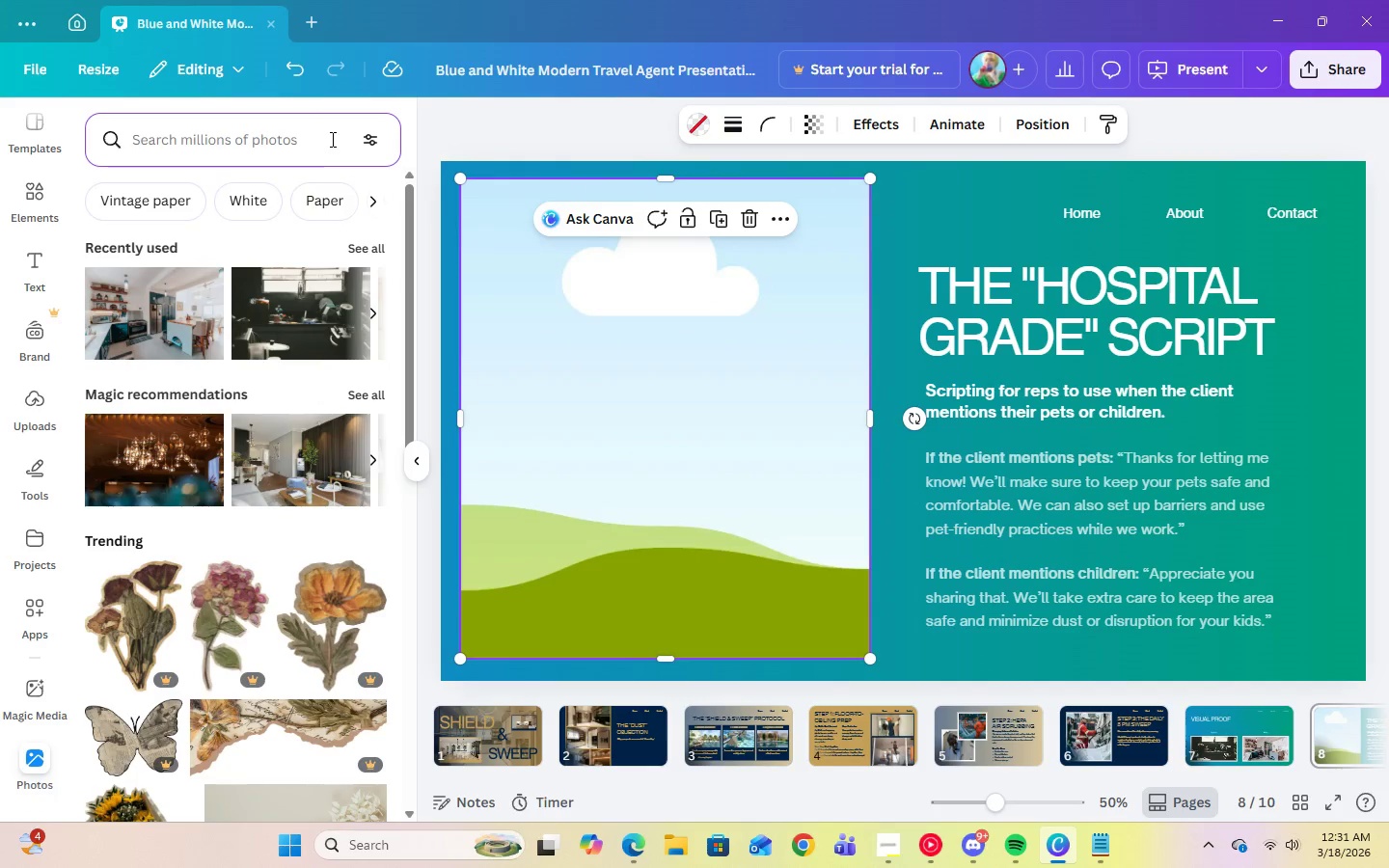 
type(moder)
 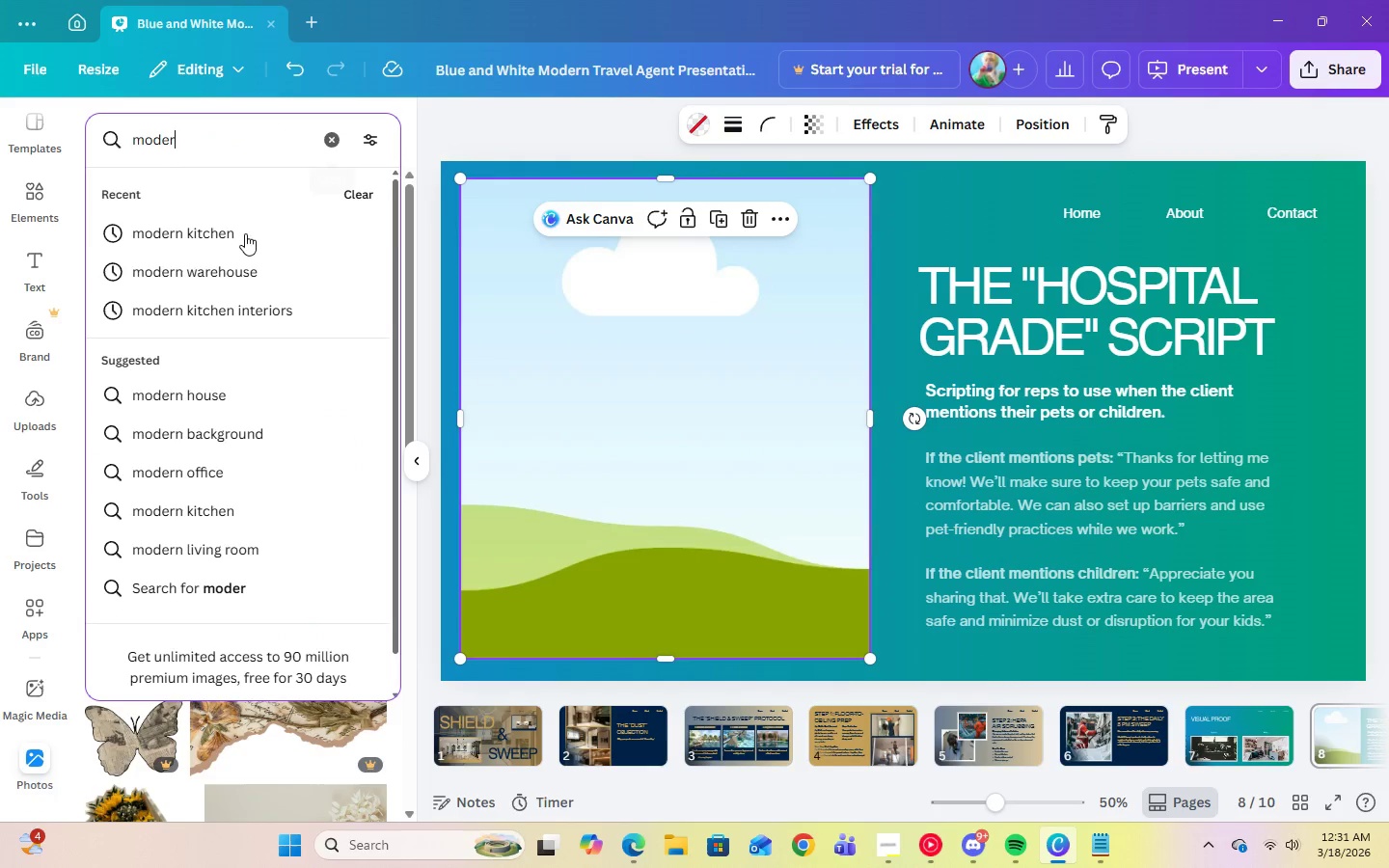 
left_click([244, 237])
 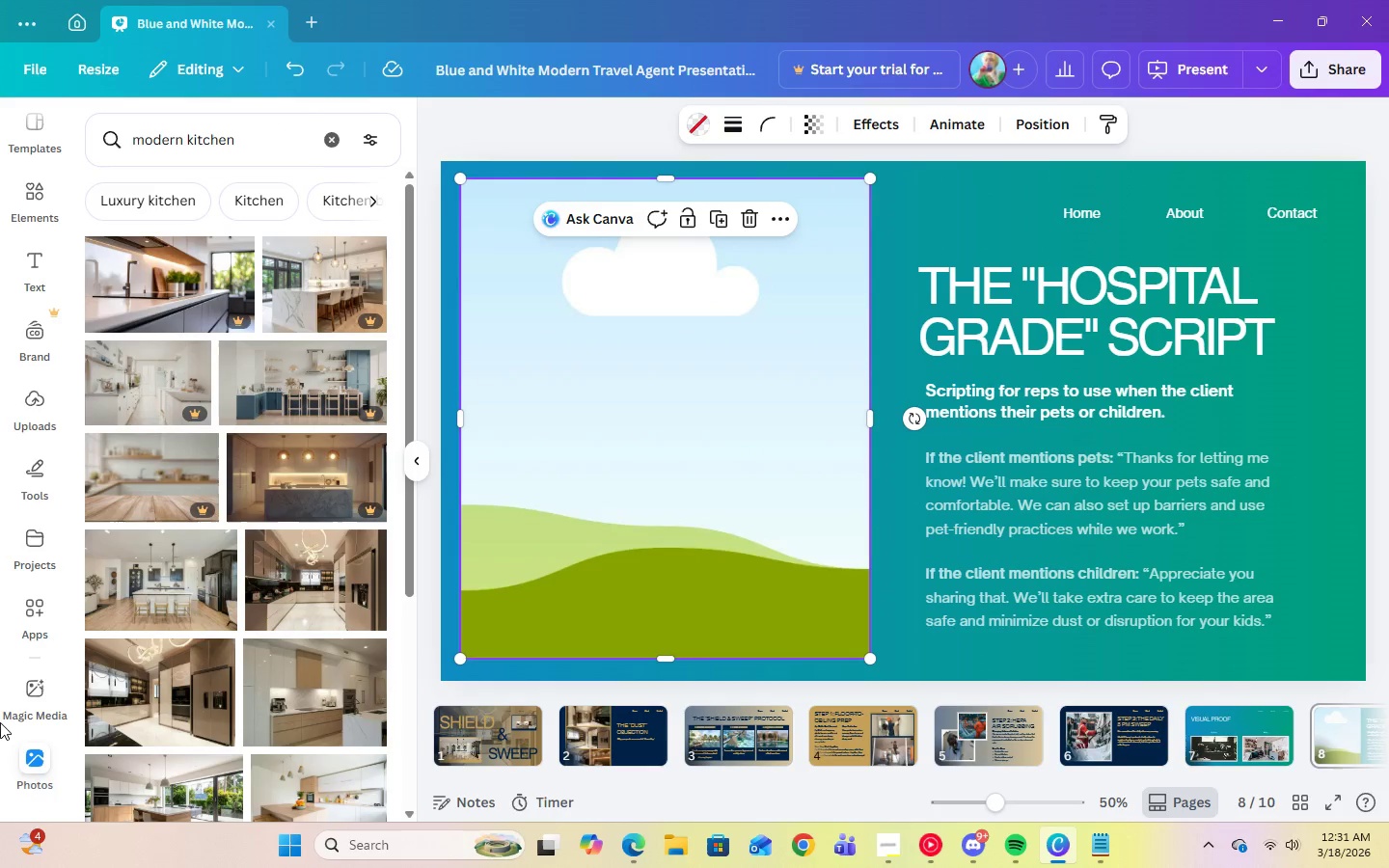 
scroll: coordinate [177, 719], scroll_direction: down, amount: 8.0
 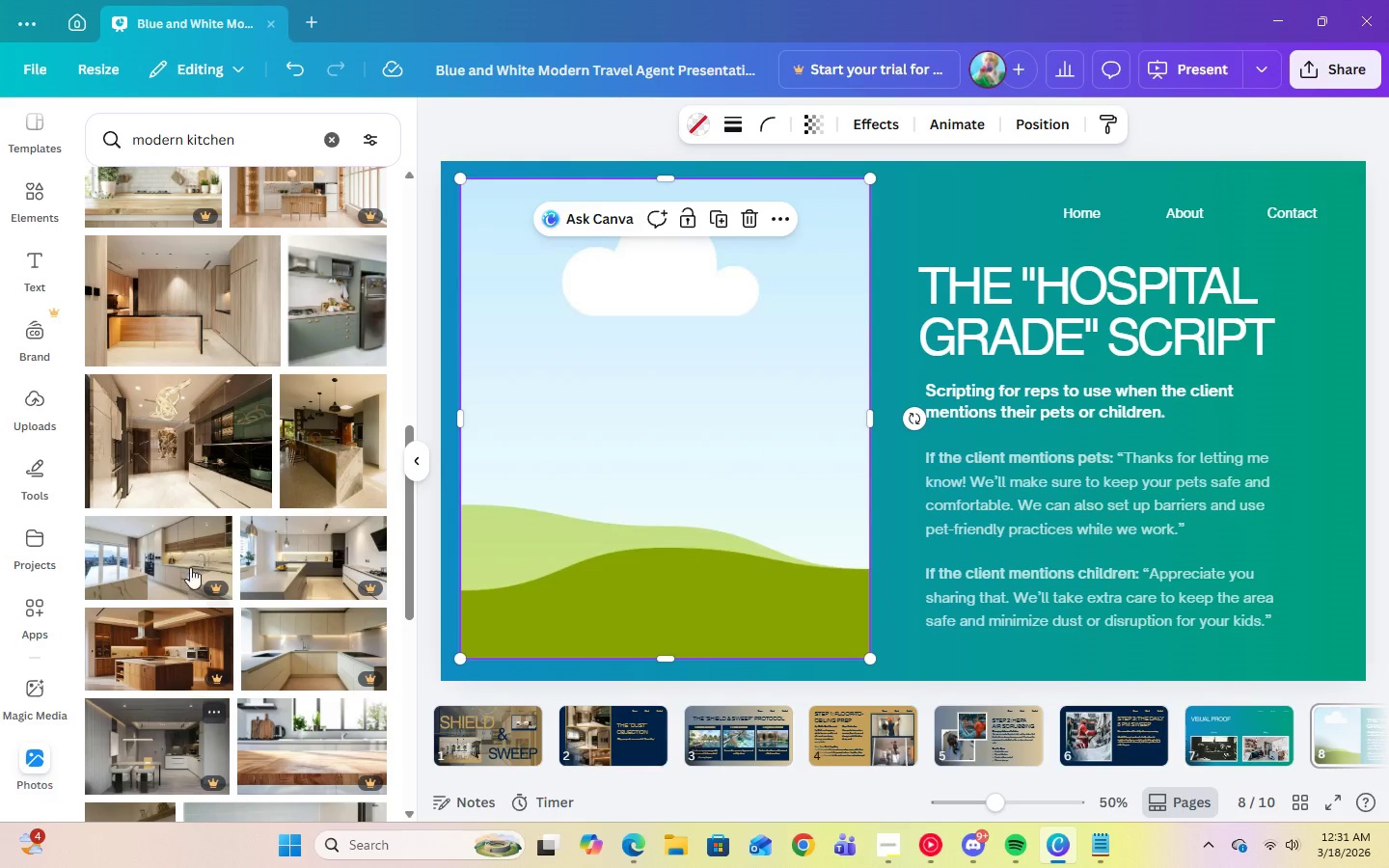 
left_click([335, 363])
 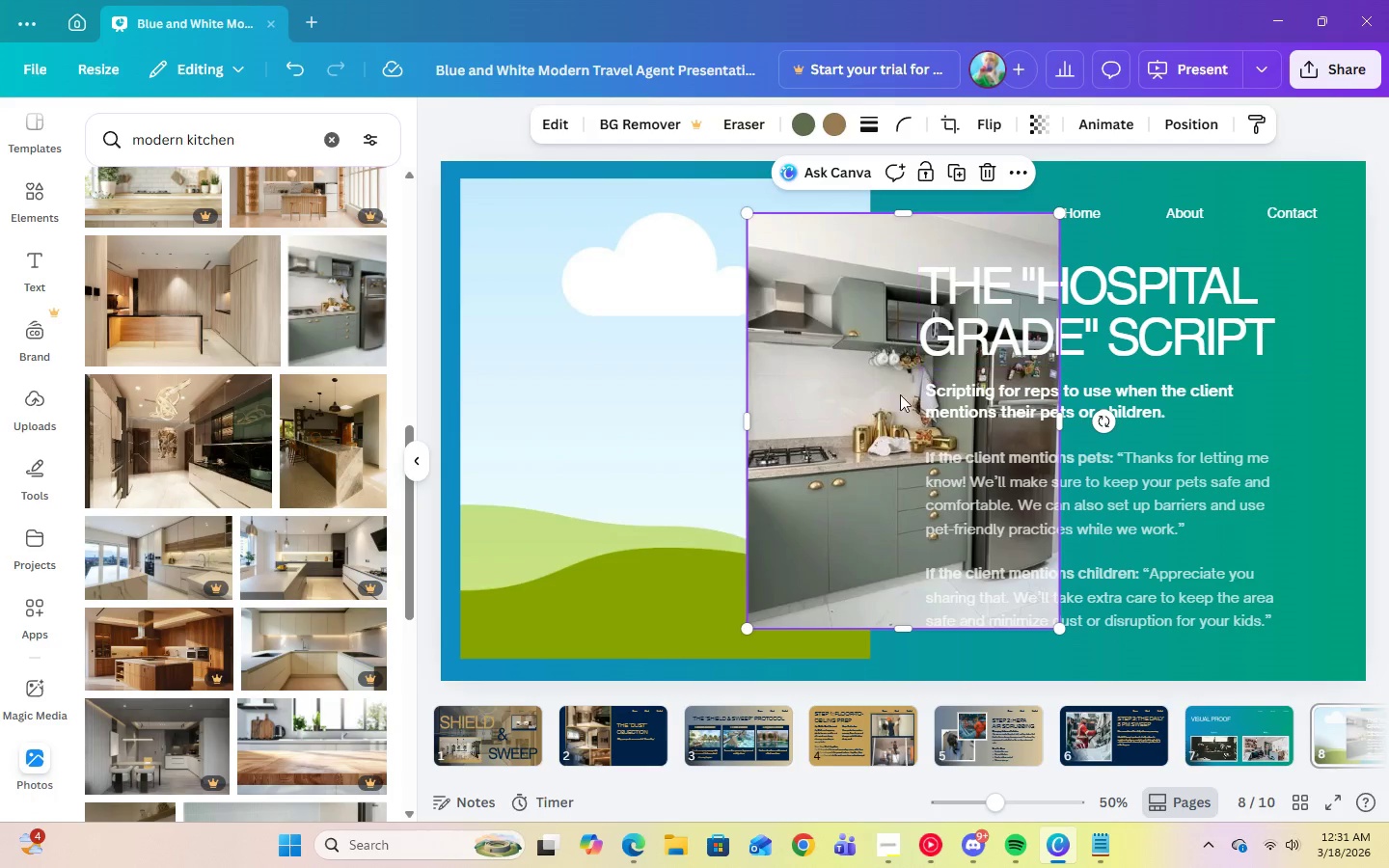 
right_click([859, 411])
 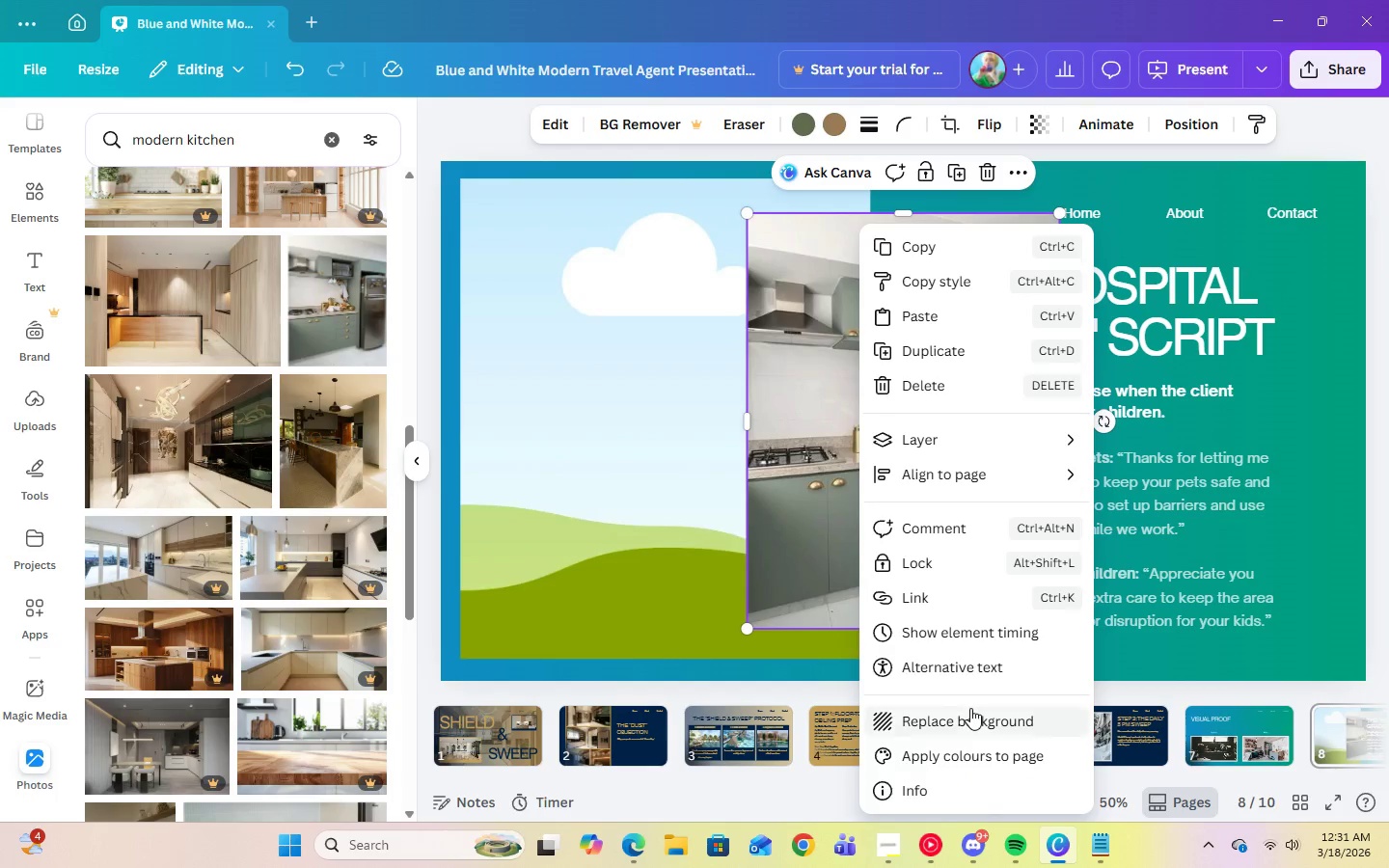 
left_click([809, 370])
 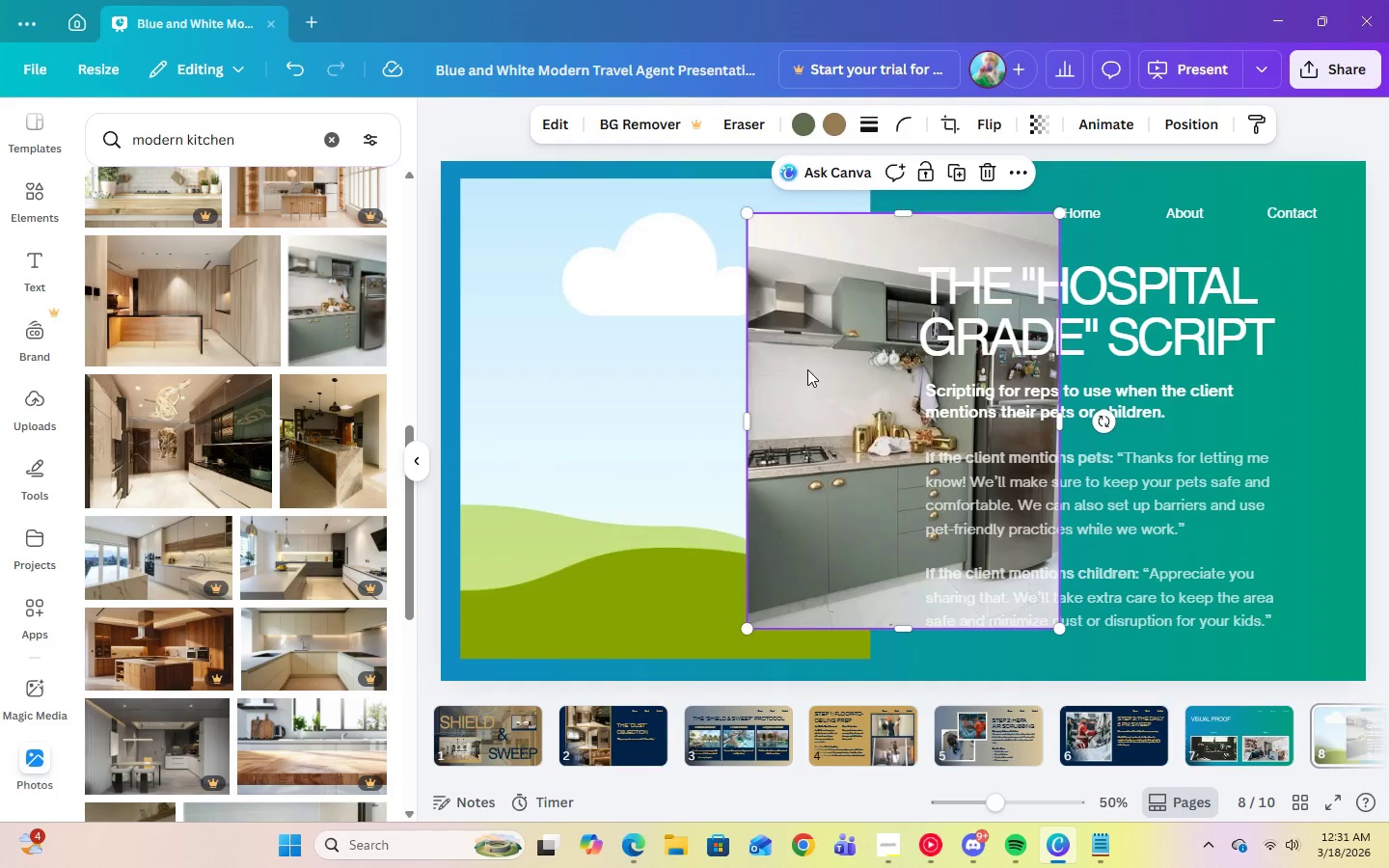 
left_click_drag(start_coordinate=[809, 370], to_coordinate=[764, 368])
 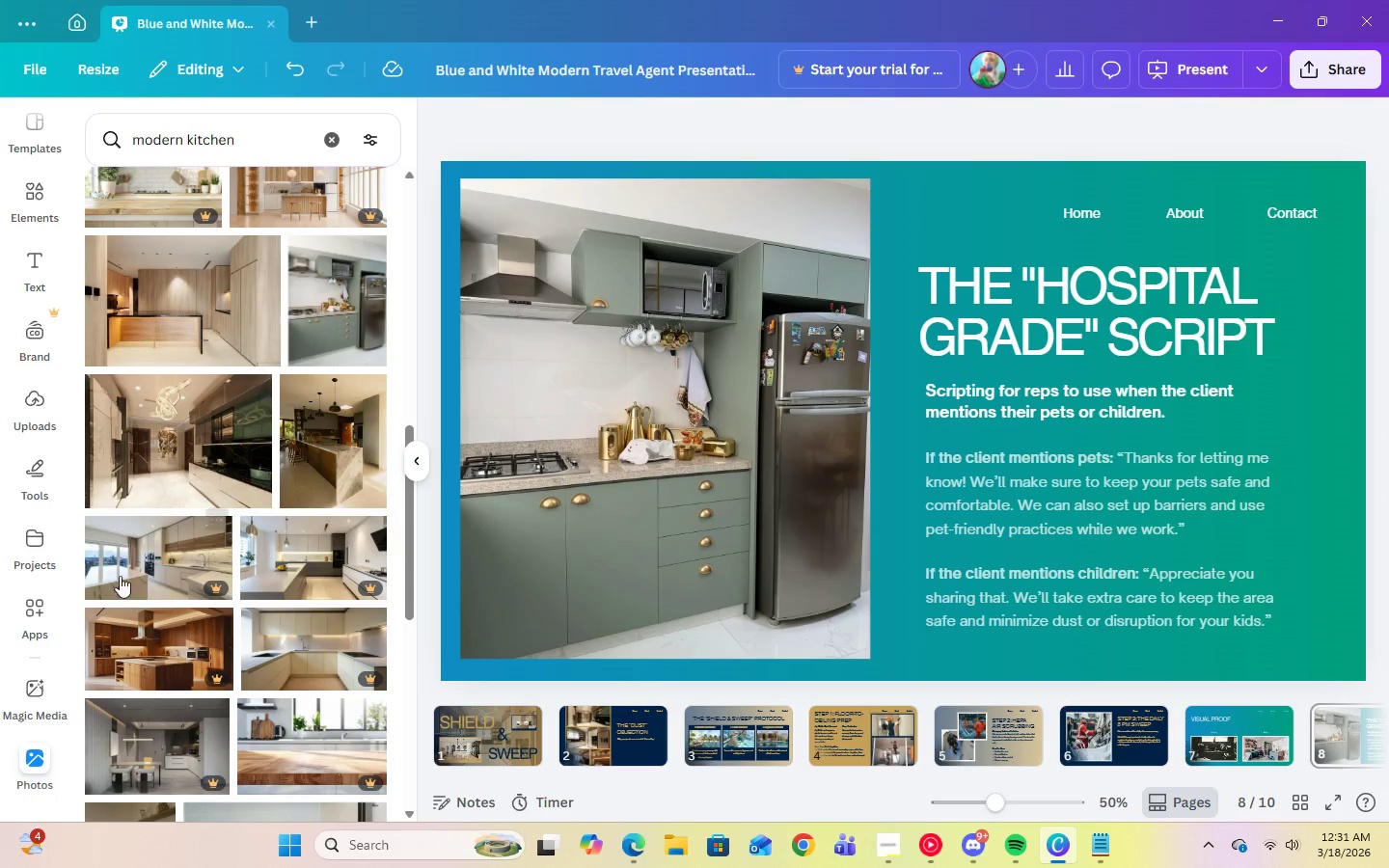 
scroll: coordinate [161, 623], scroll_direction: down, amount: 4.0
 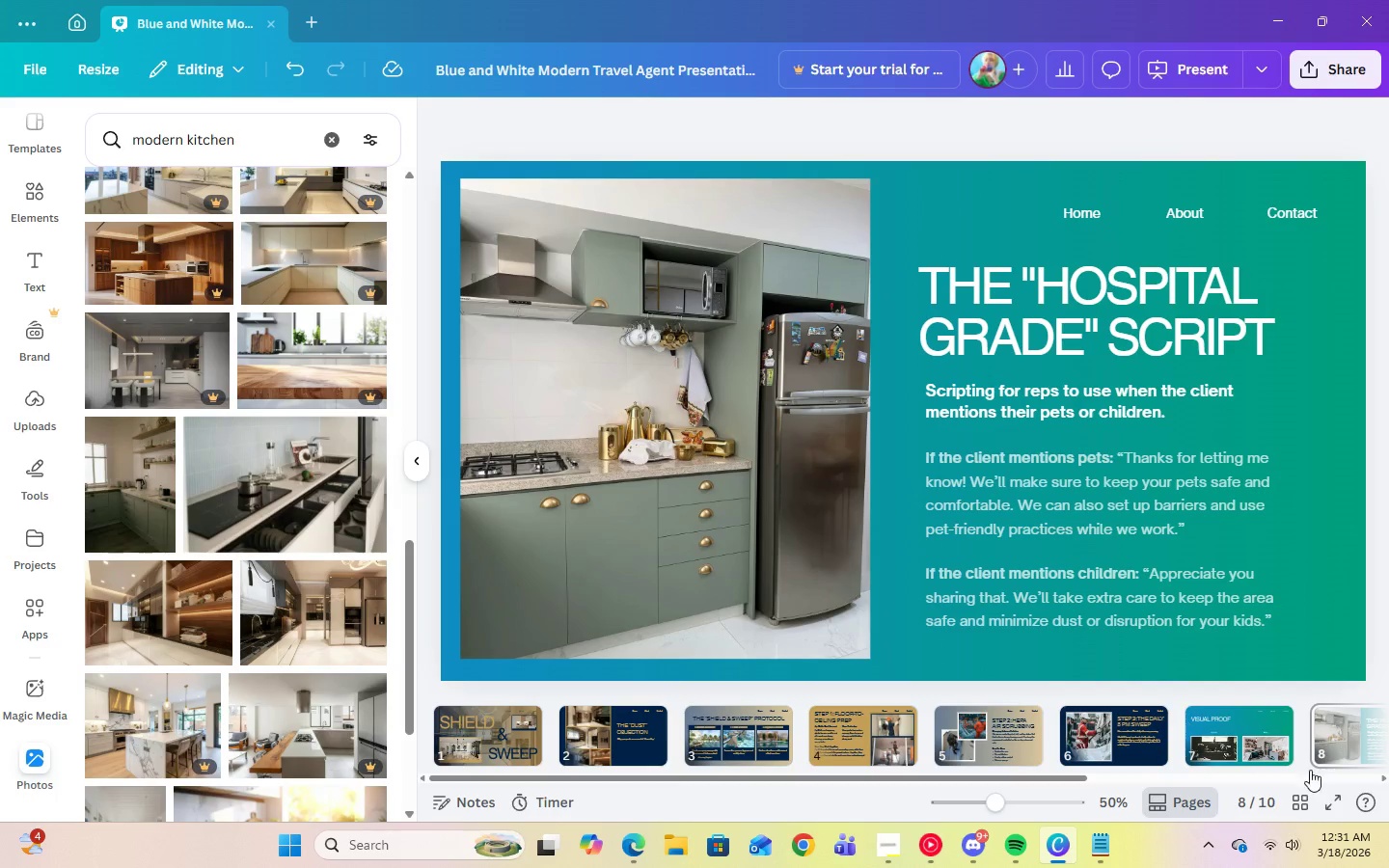 
left_click([1325, 749])
 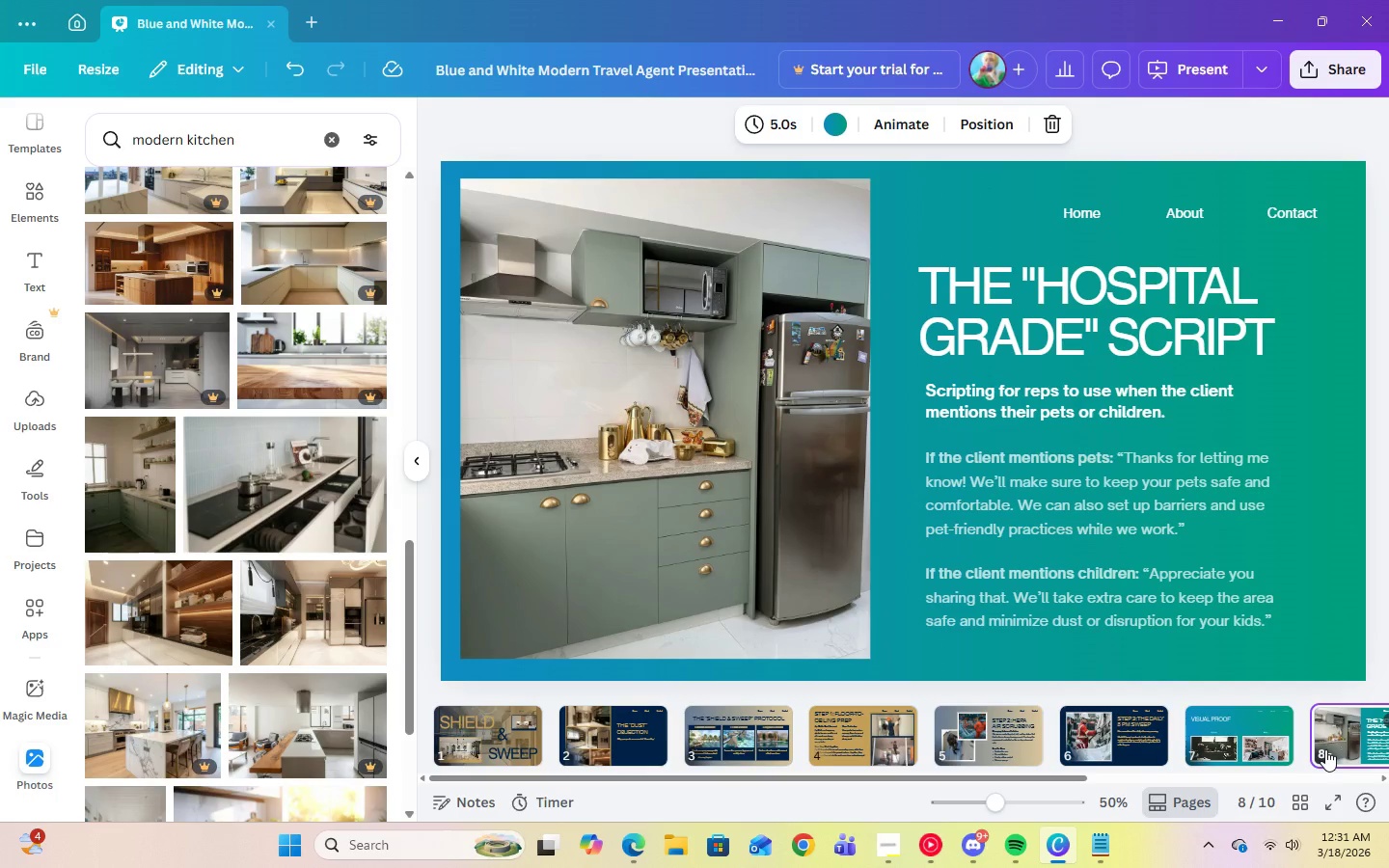 
key(ArrowRight)
 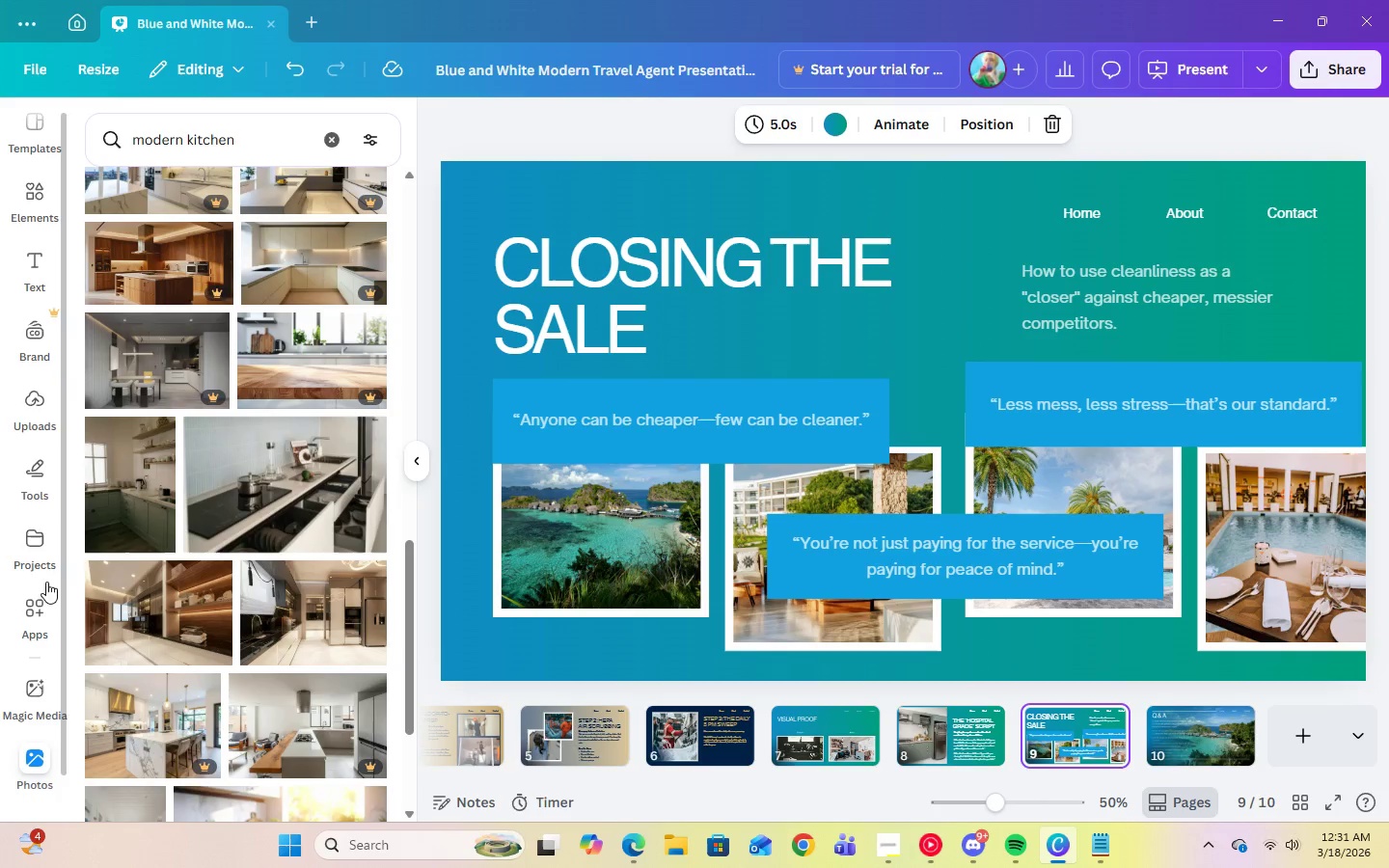 
left_click([613, 534])
 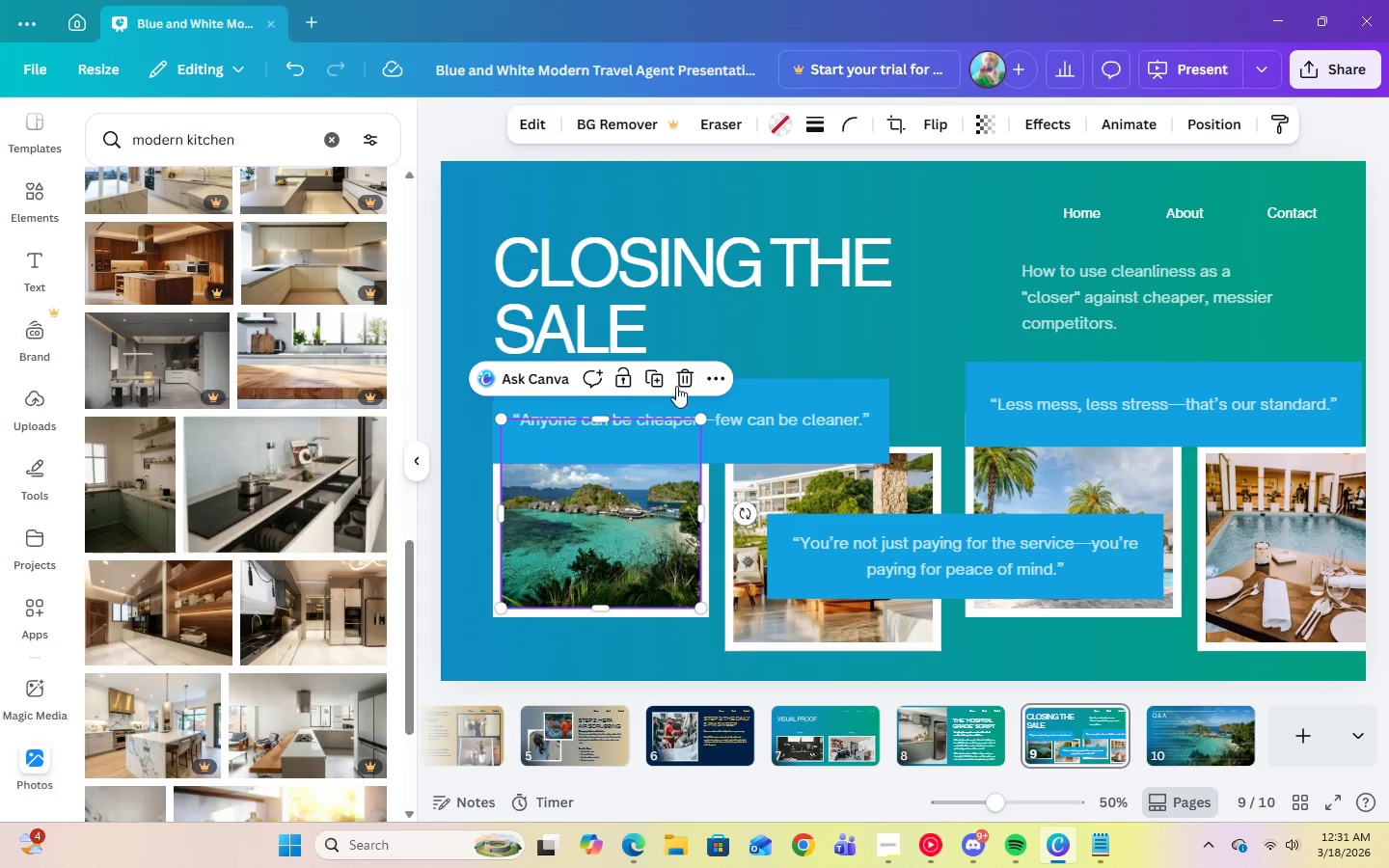 
left_click([681, 383])
 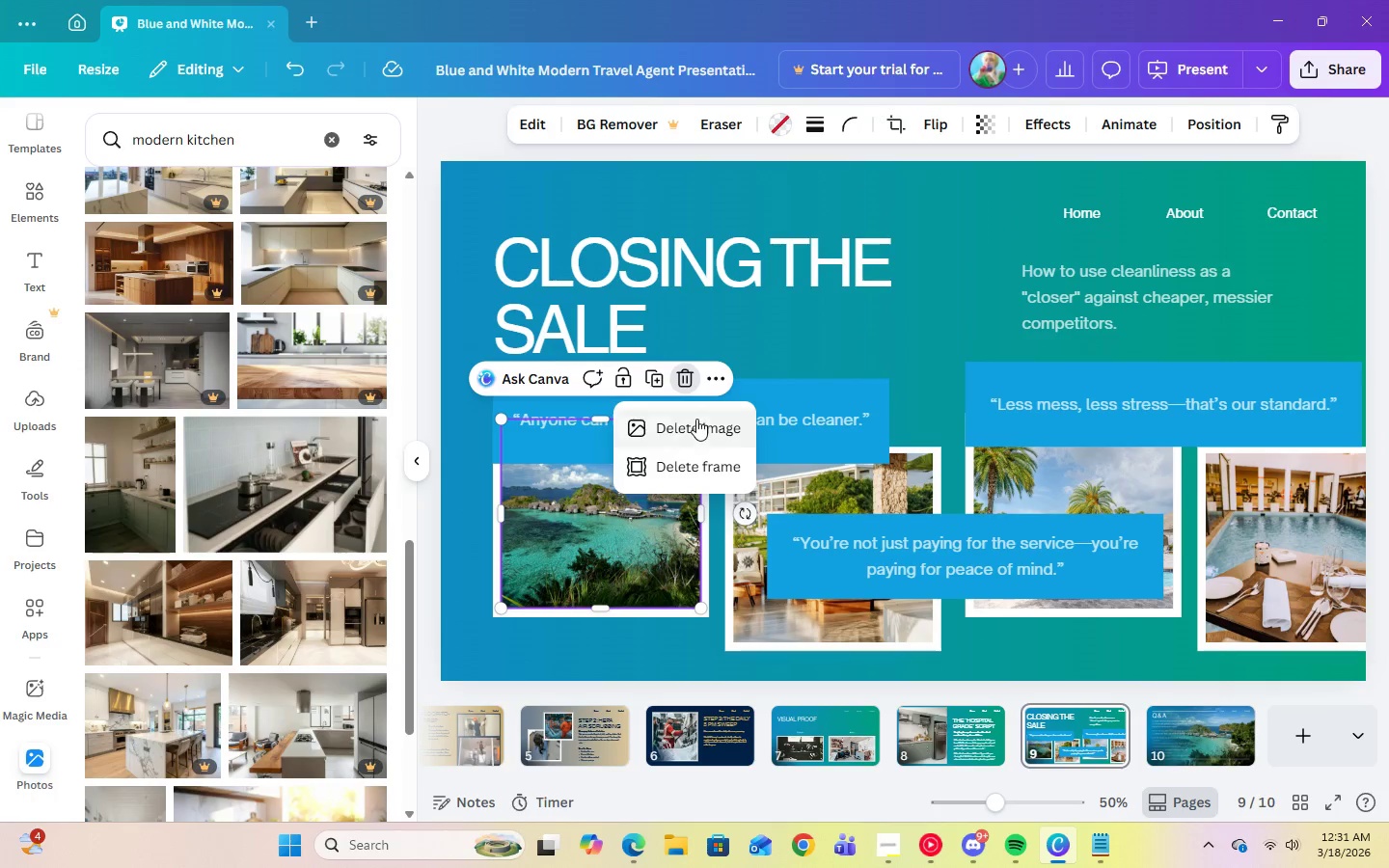 
left_click([697, 421])
 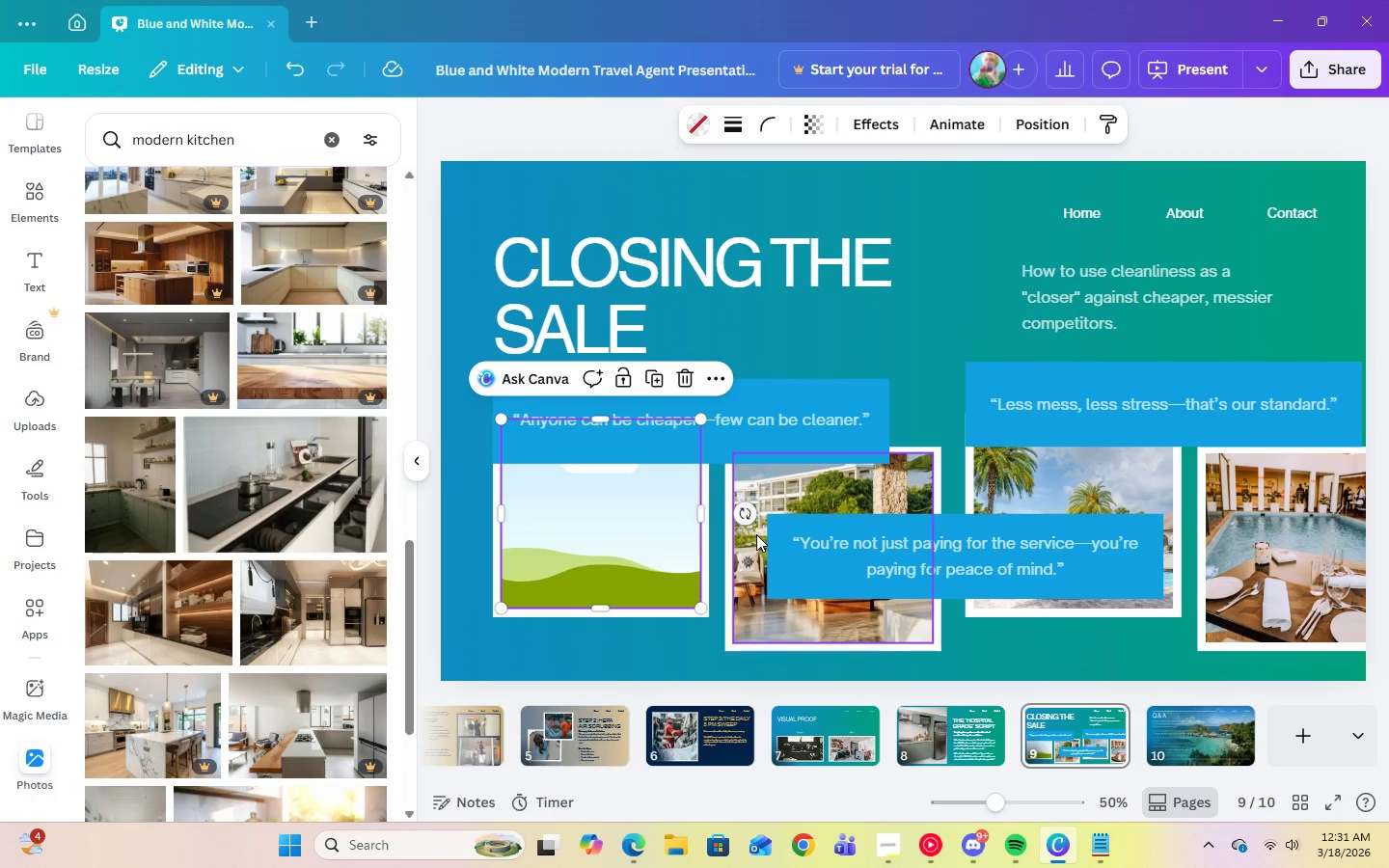 
left_click([756, 534])
 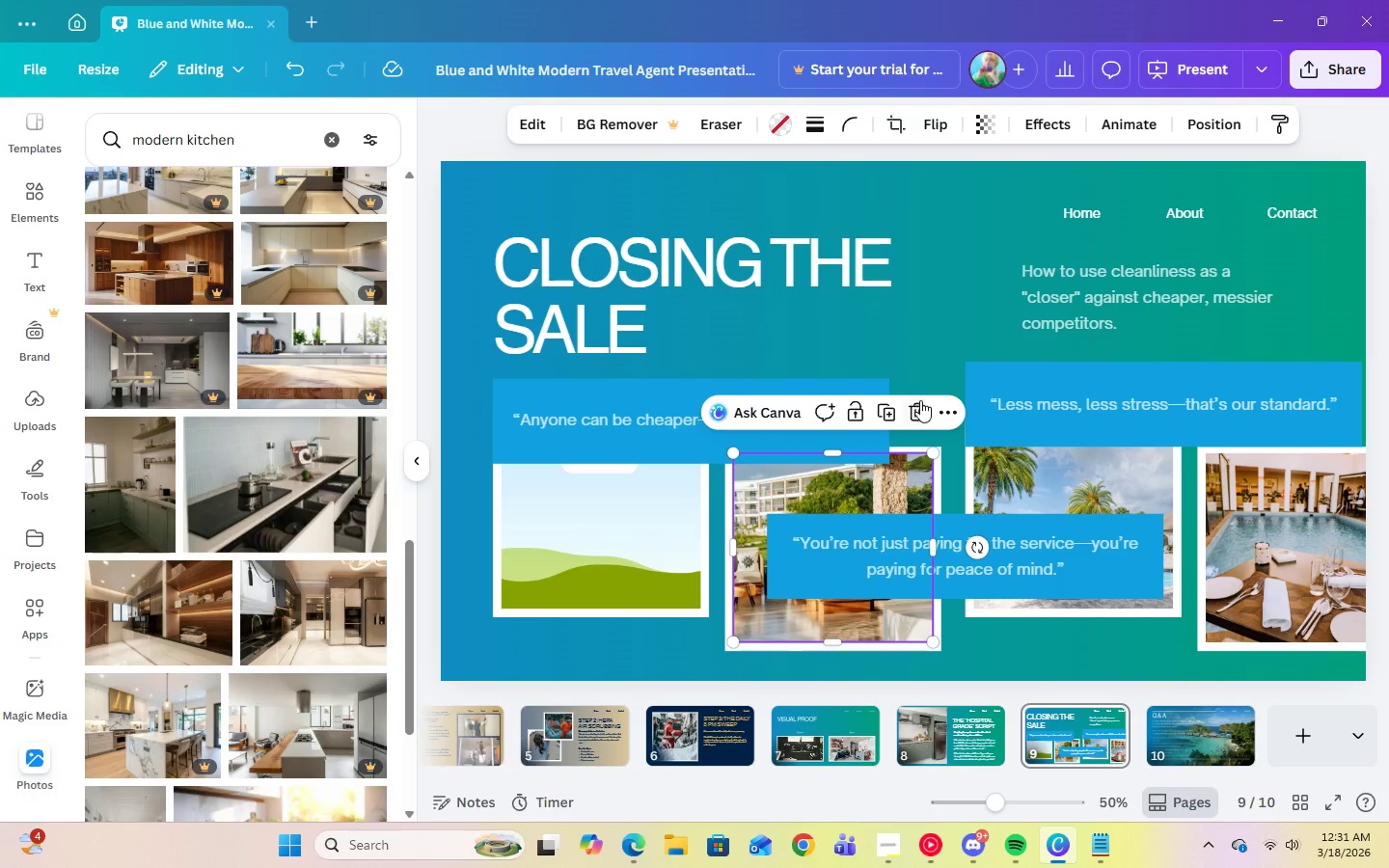 
left_click([920, 402])
 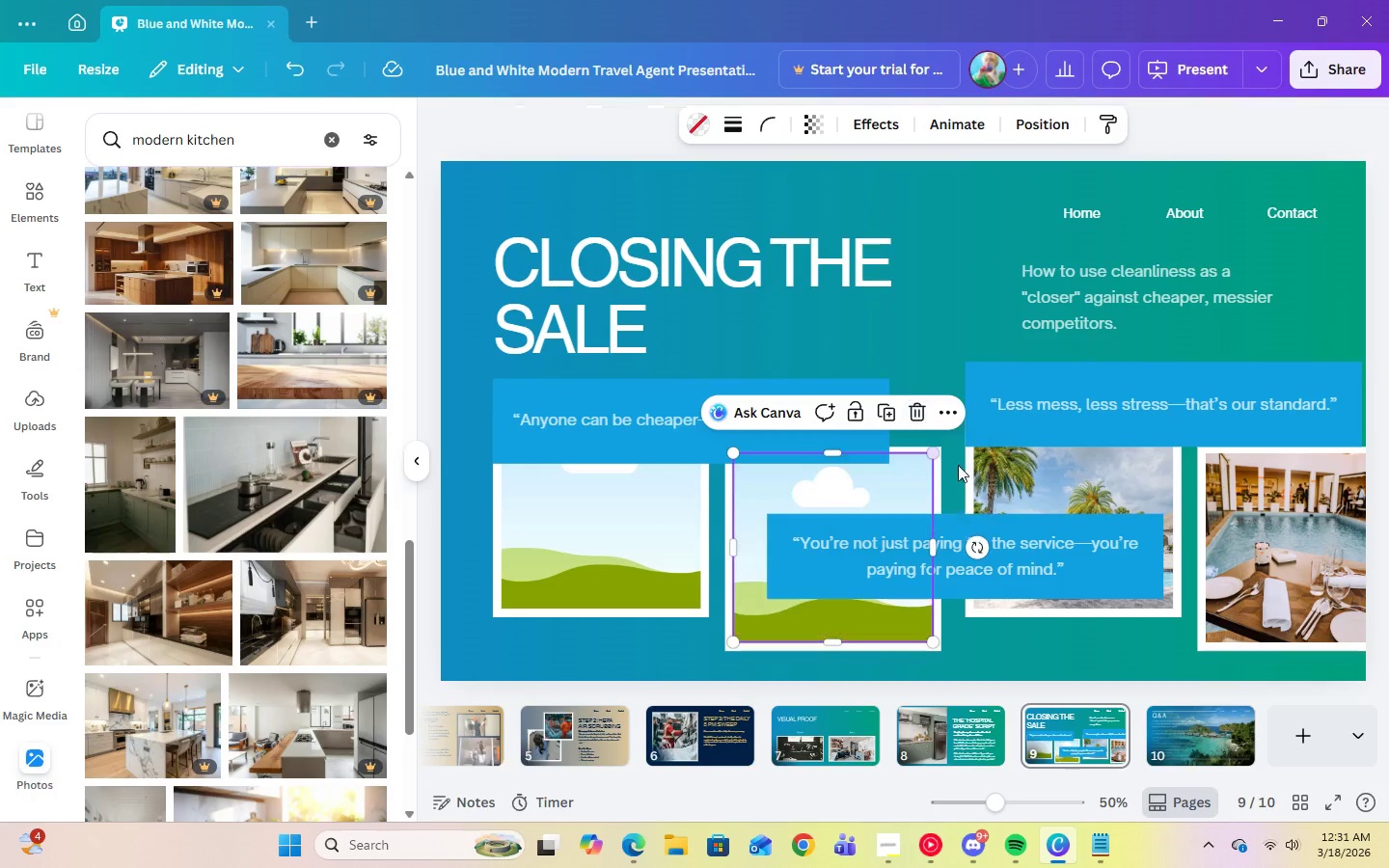 
double_click([1056, 493])
 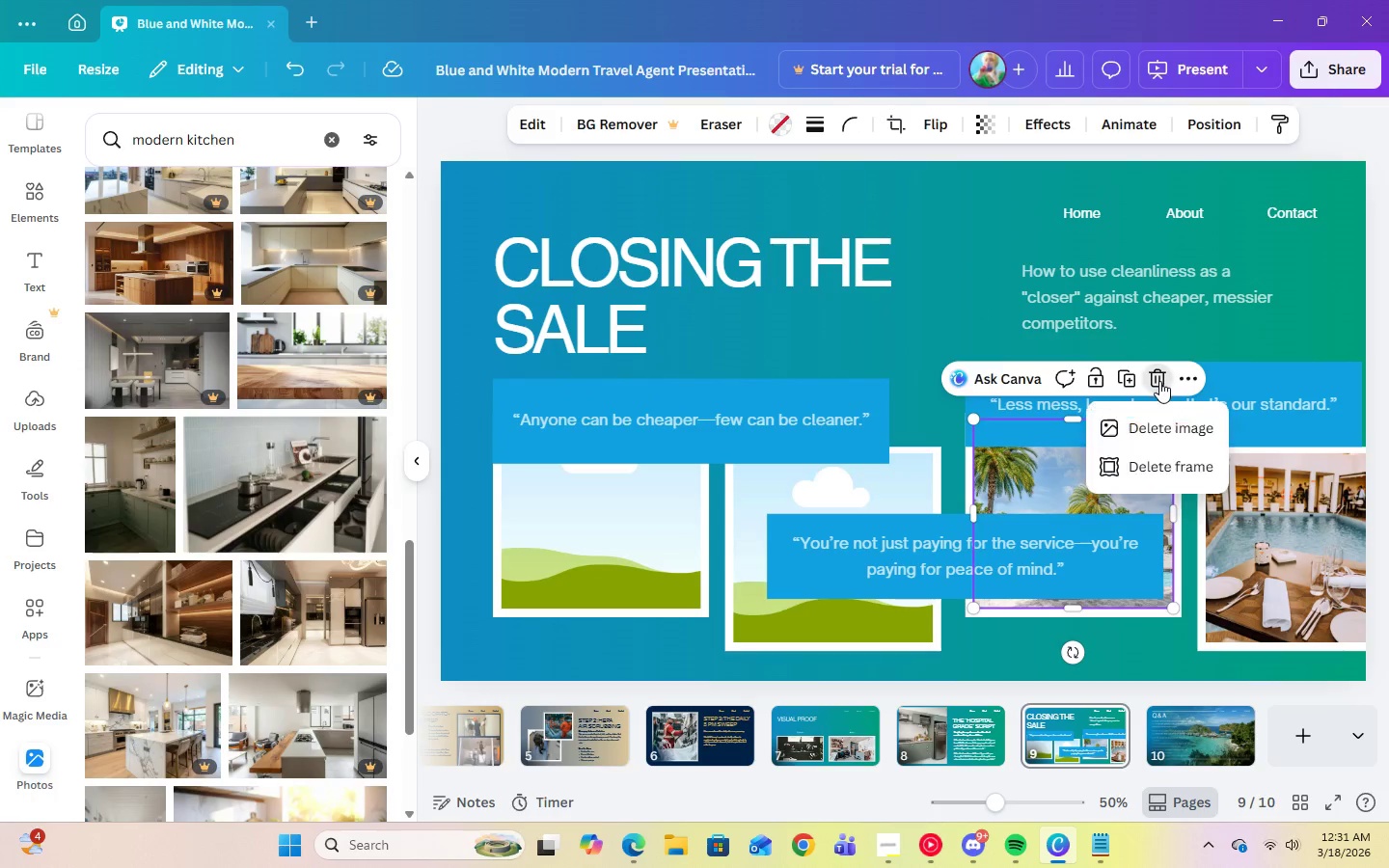 
double_click([1164, 431])
 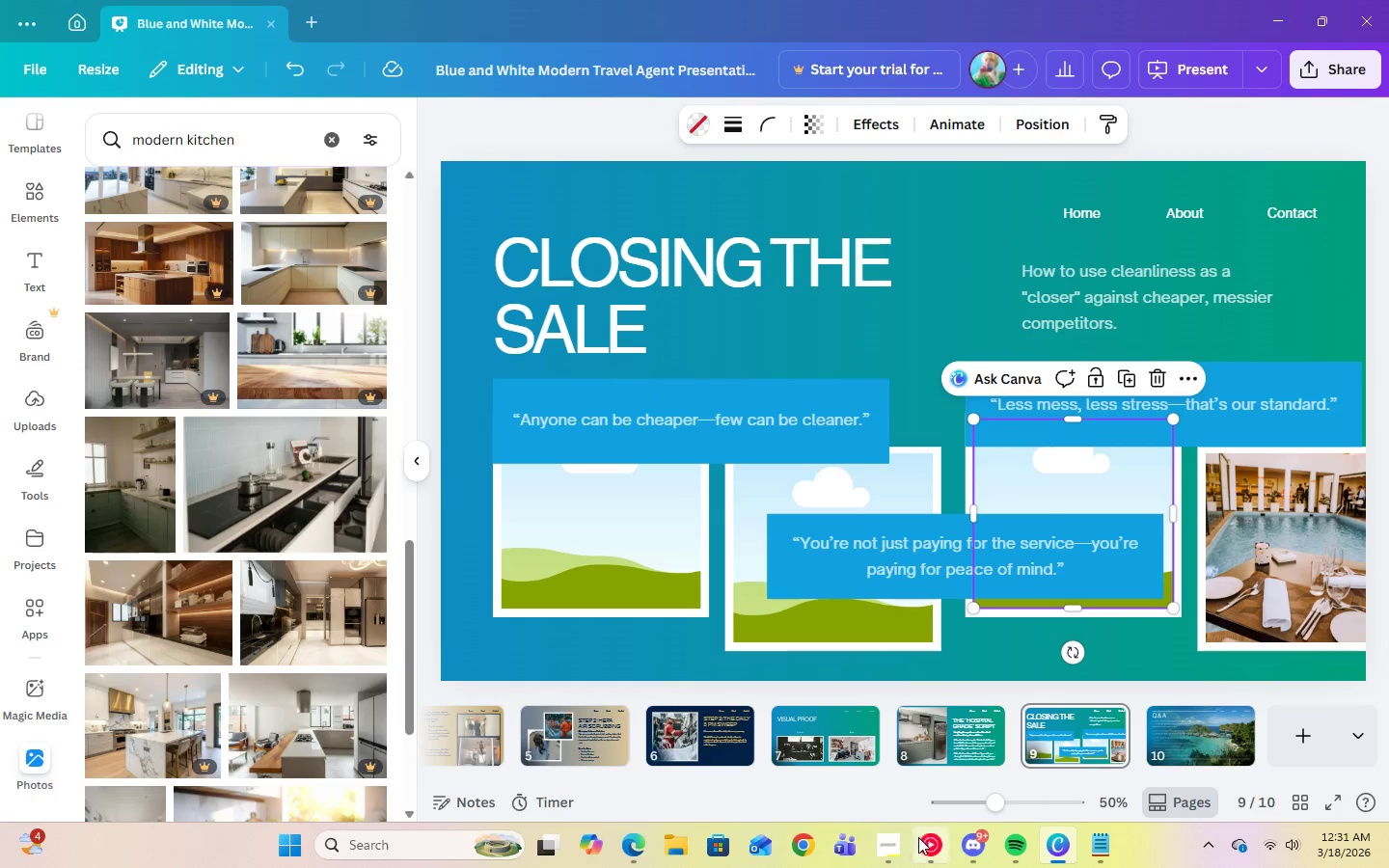 
left_click([874, 865])